 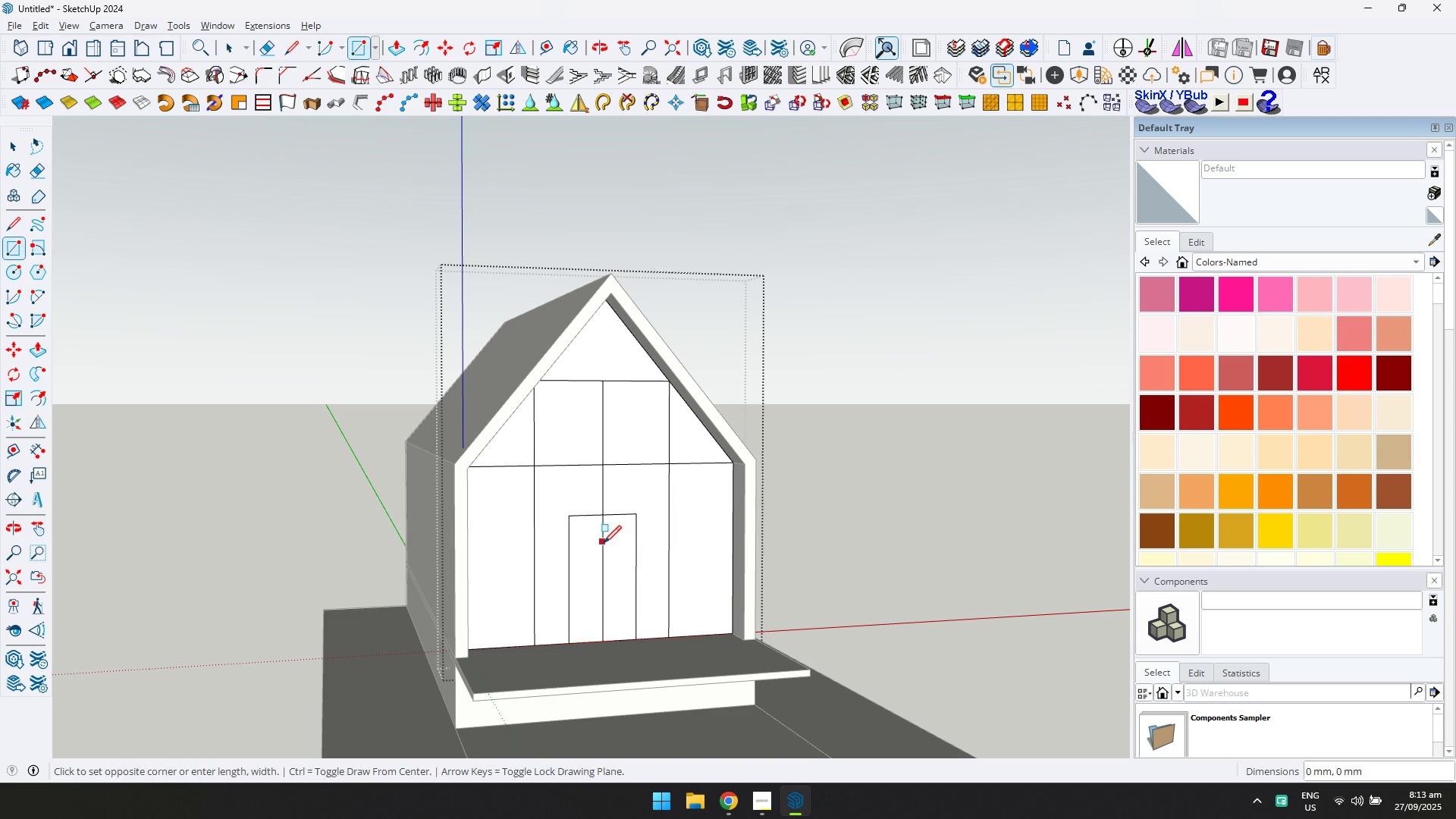 
key(E)
 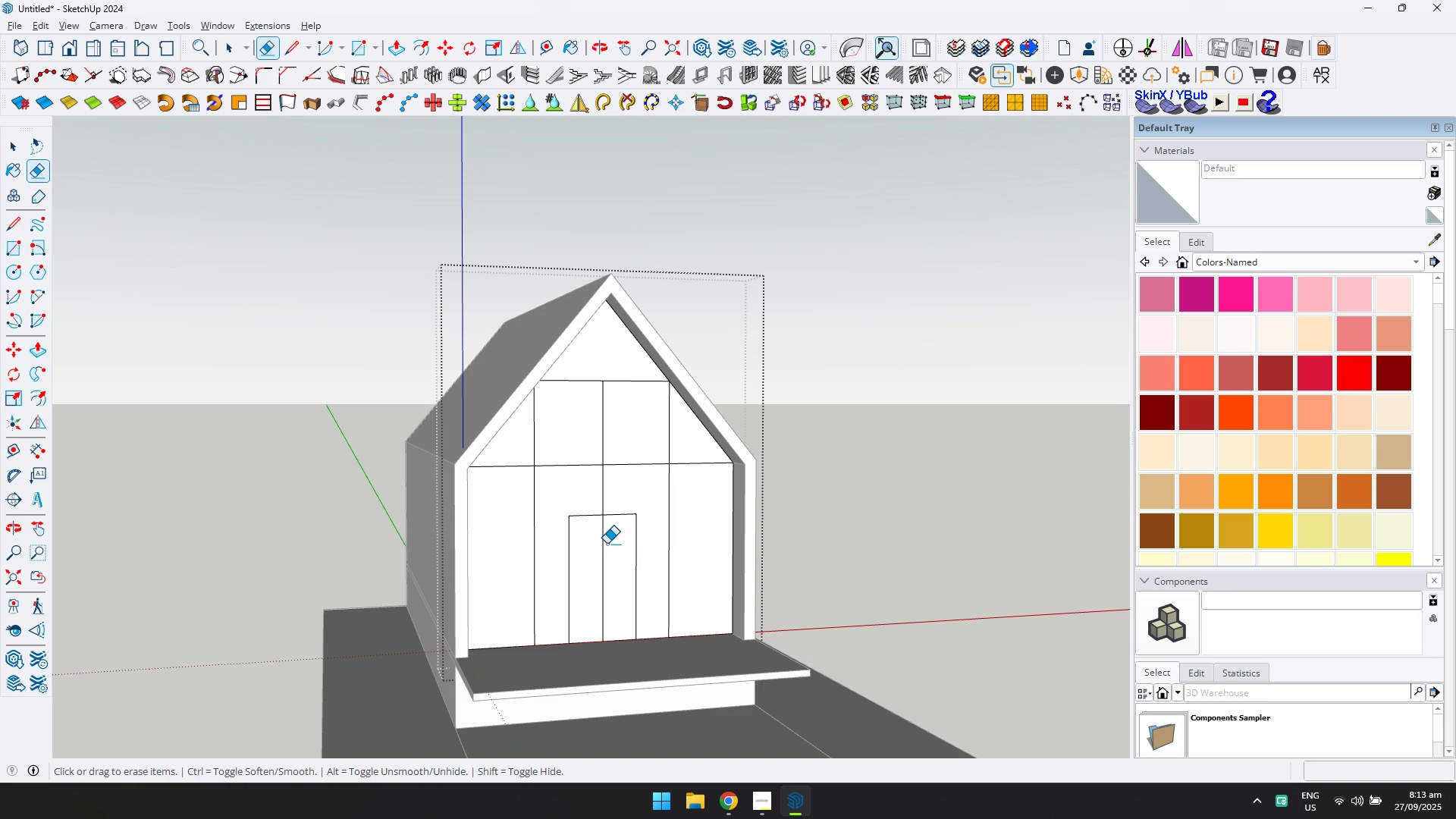 
double_click([607, 544])
 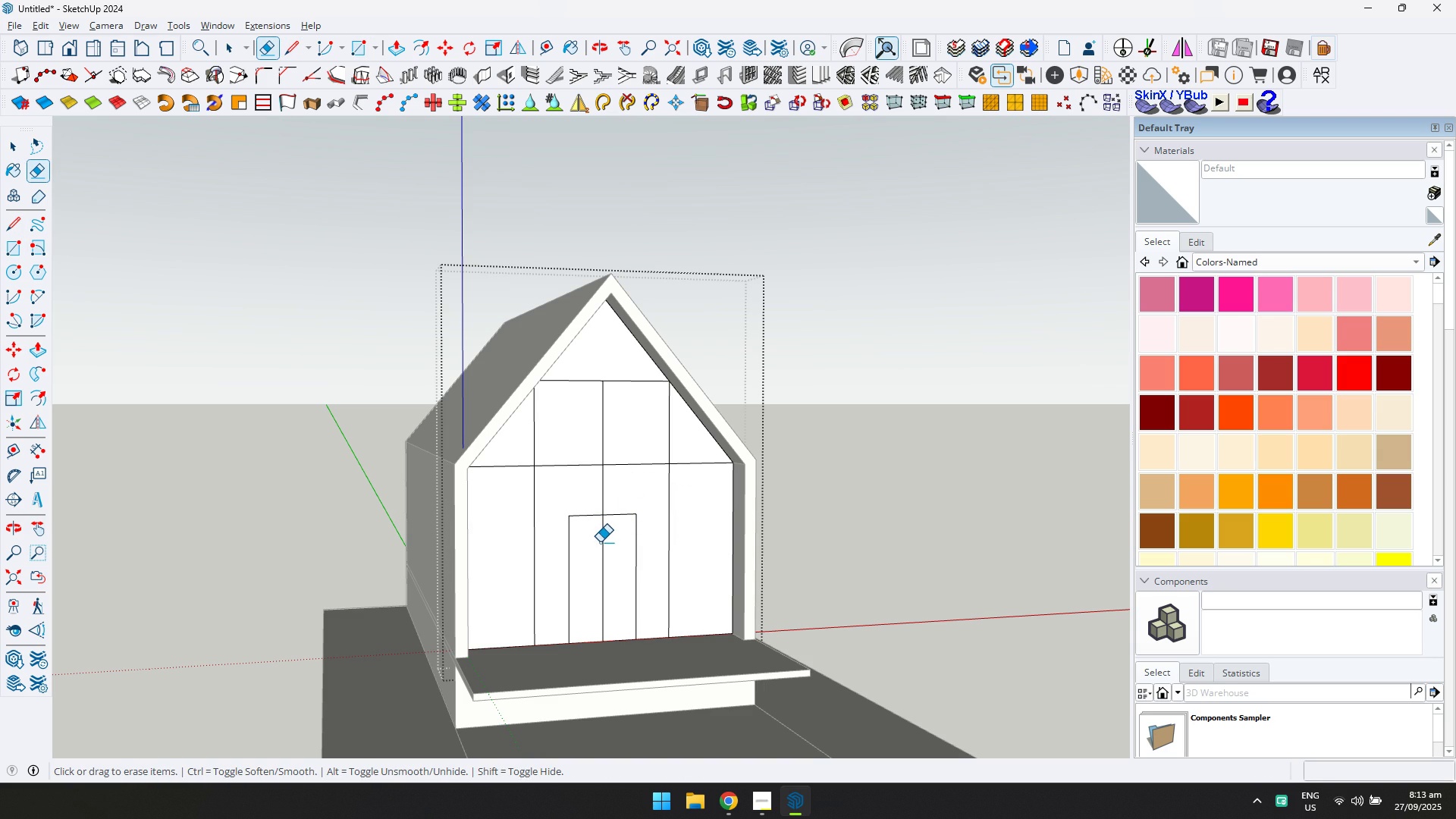 
triple_click([600, 542])
 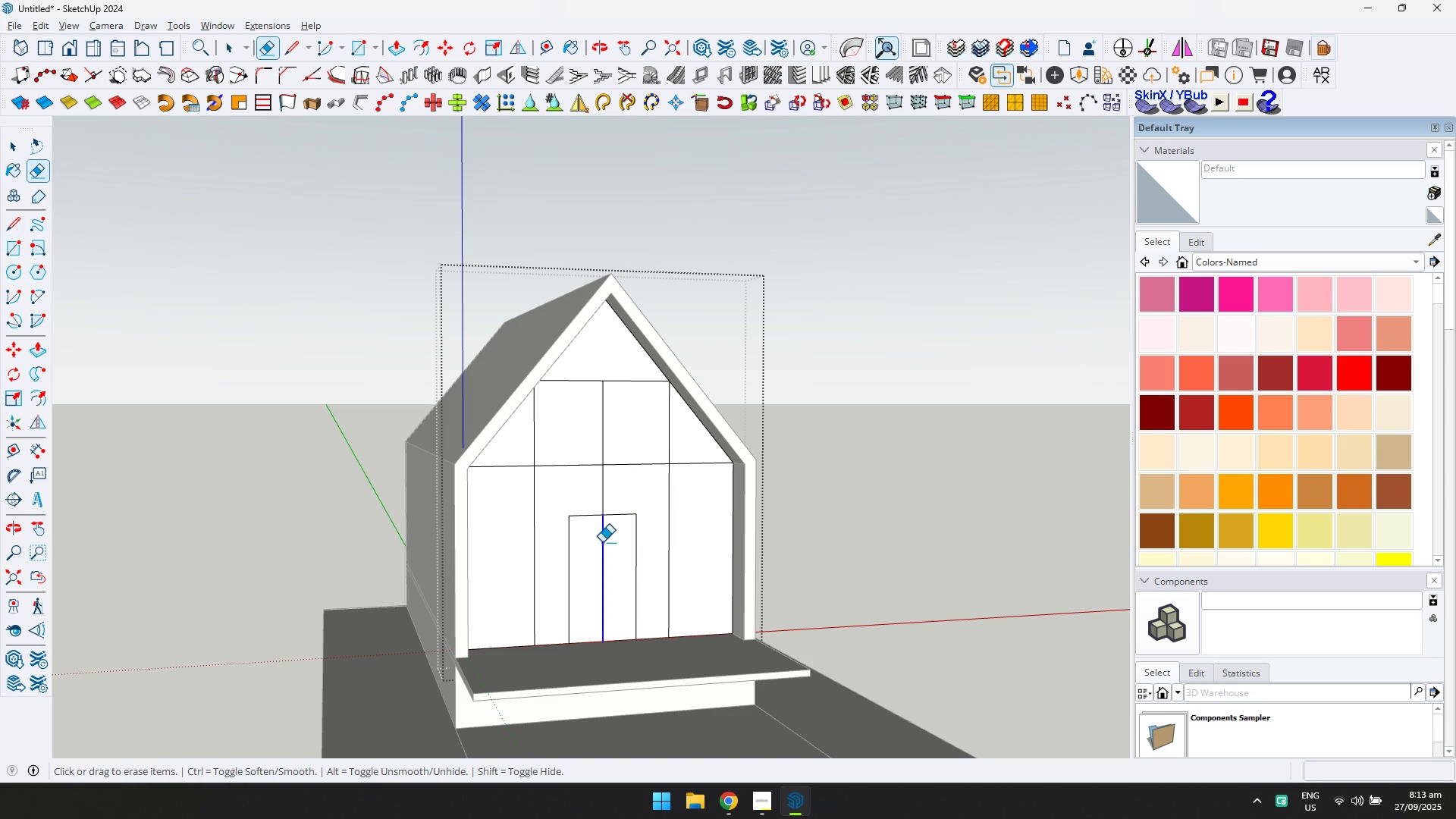 
triple_click([602, 542])
 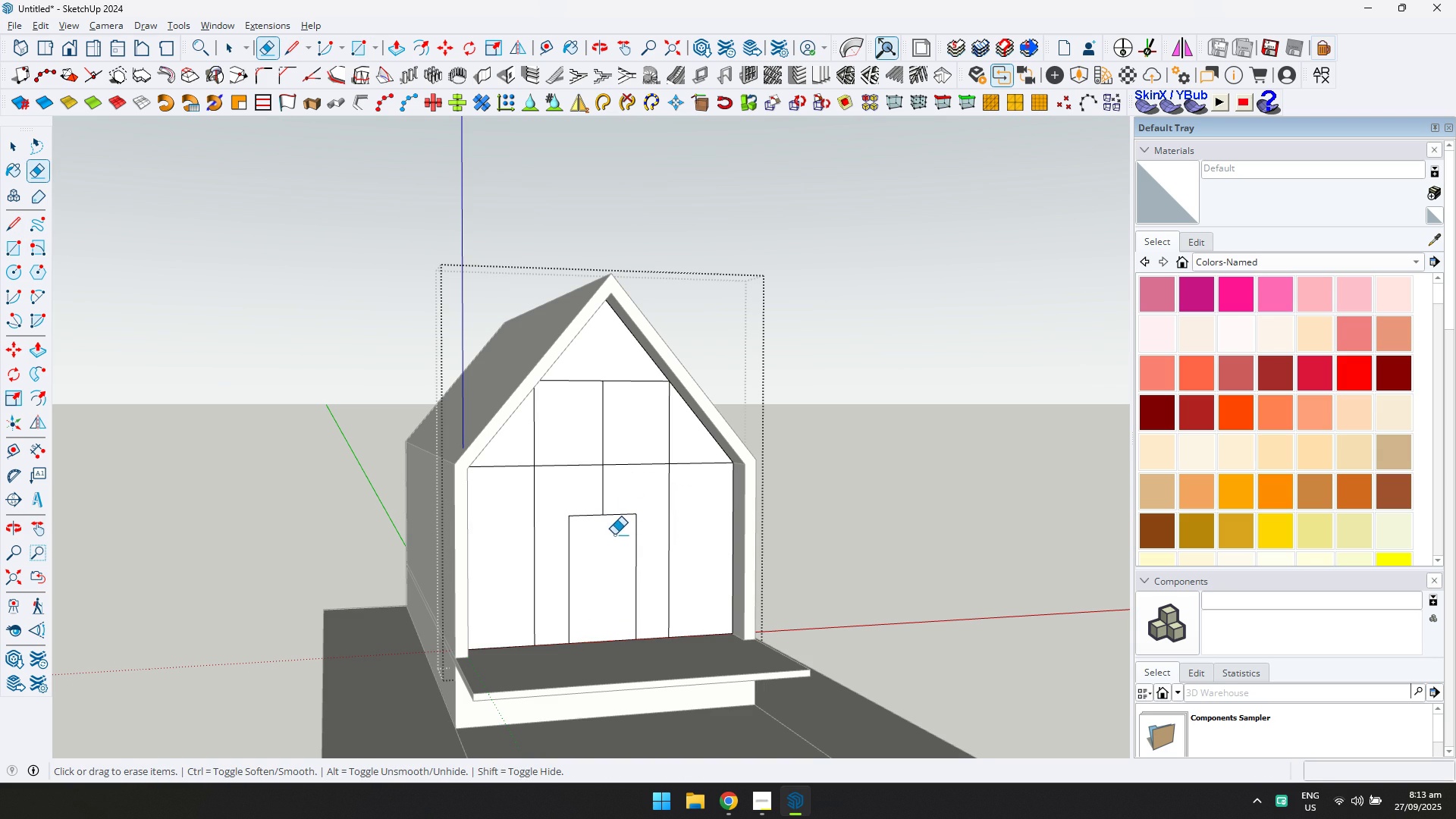 
scroll: coordinate [622, 526], scroll_direction: down, amount: 3.0
 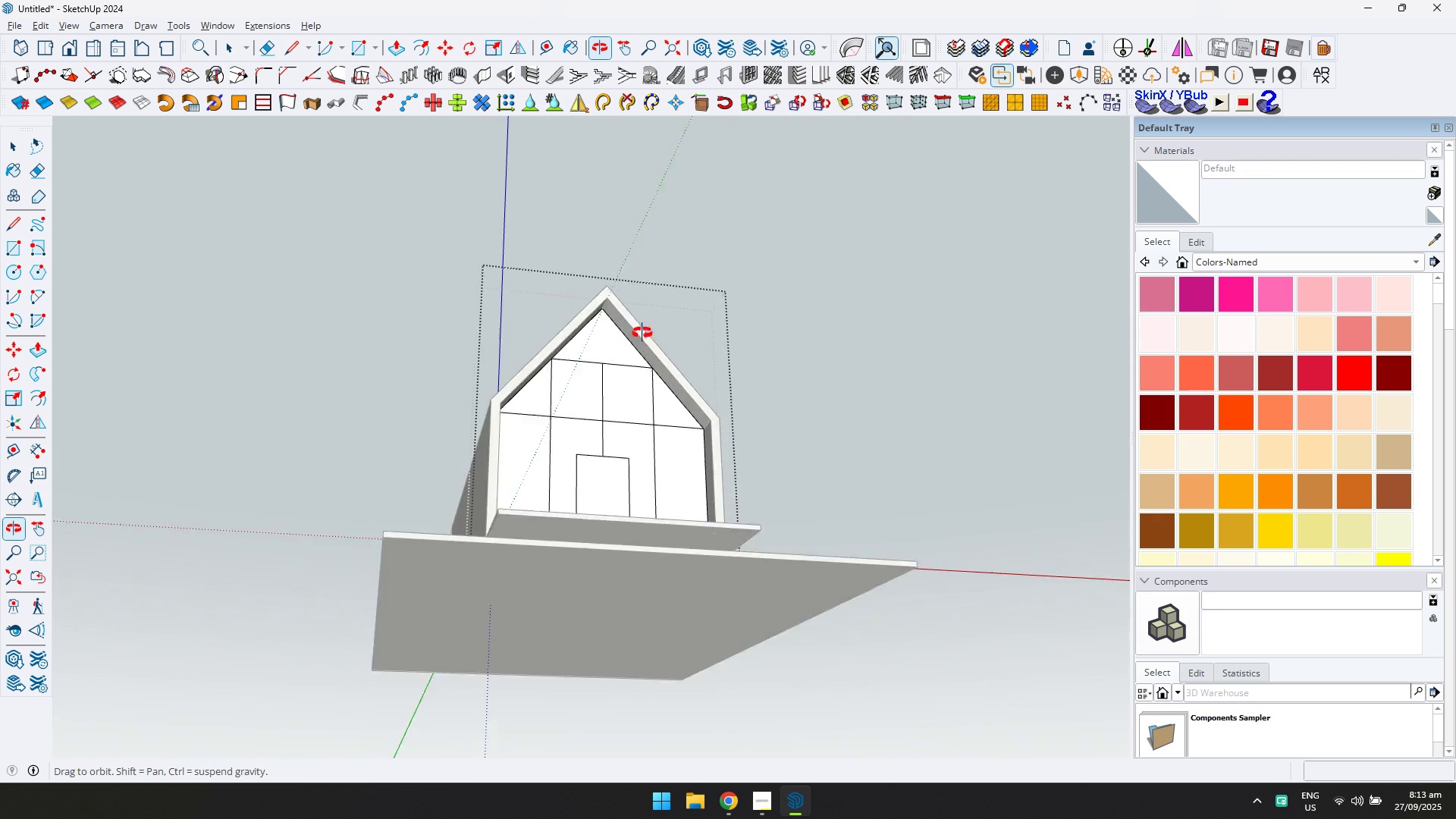 
scroll: coordinate [615, 494], scroll_direction: up, amount: 1.0
 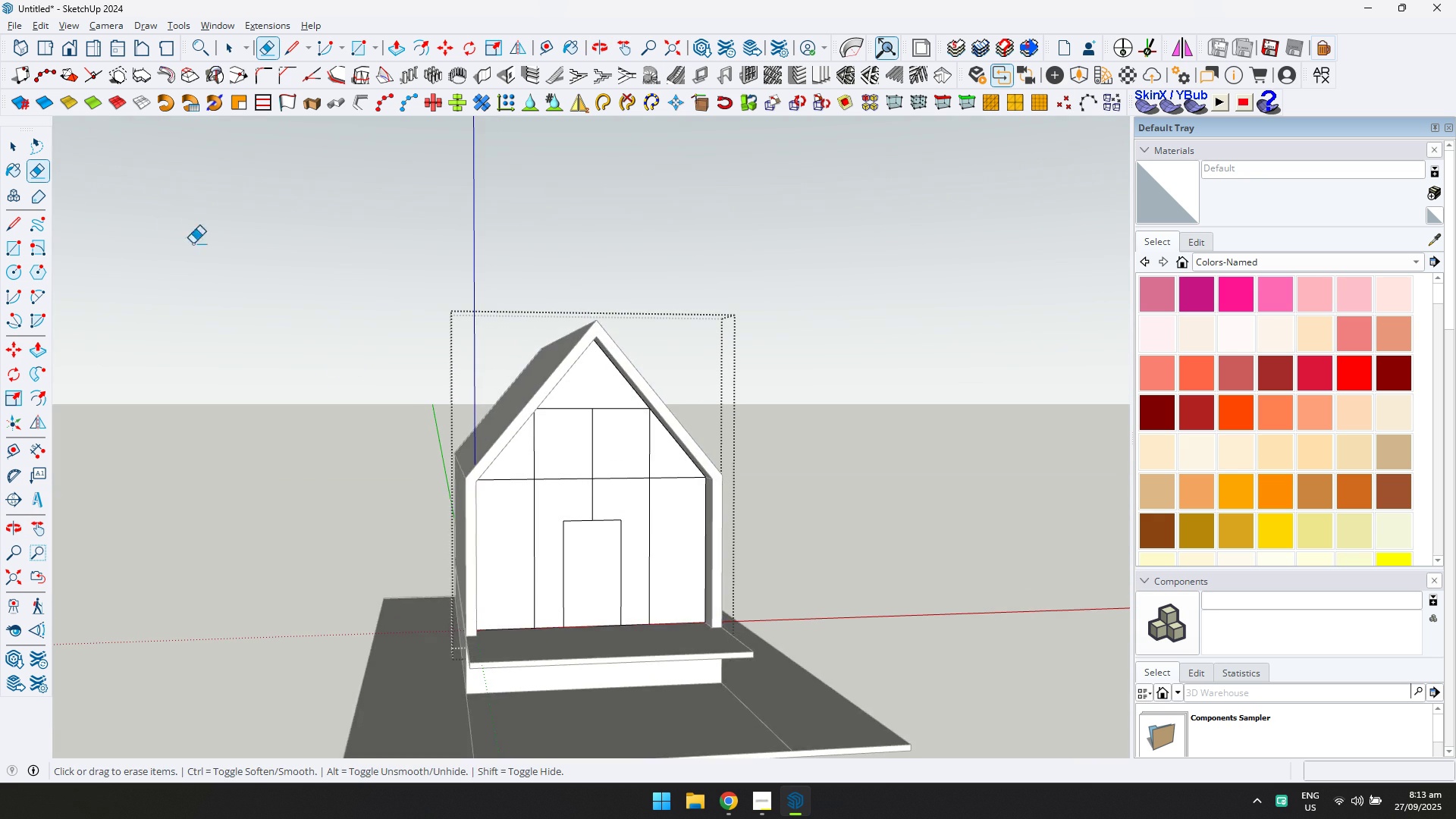 
key(D)
 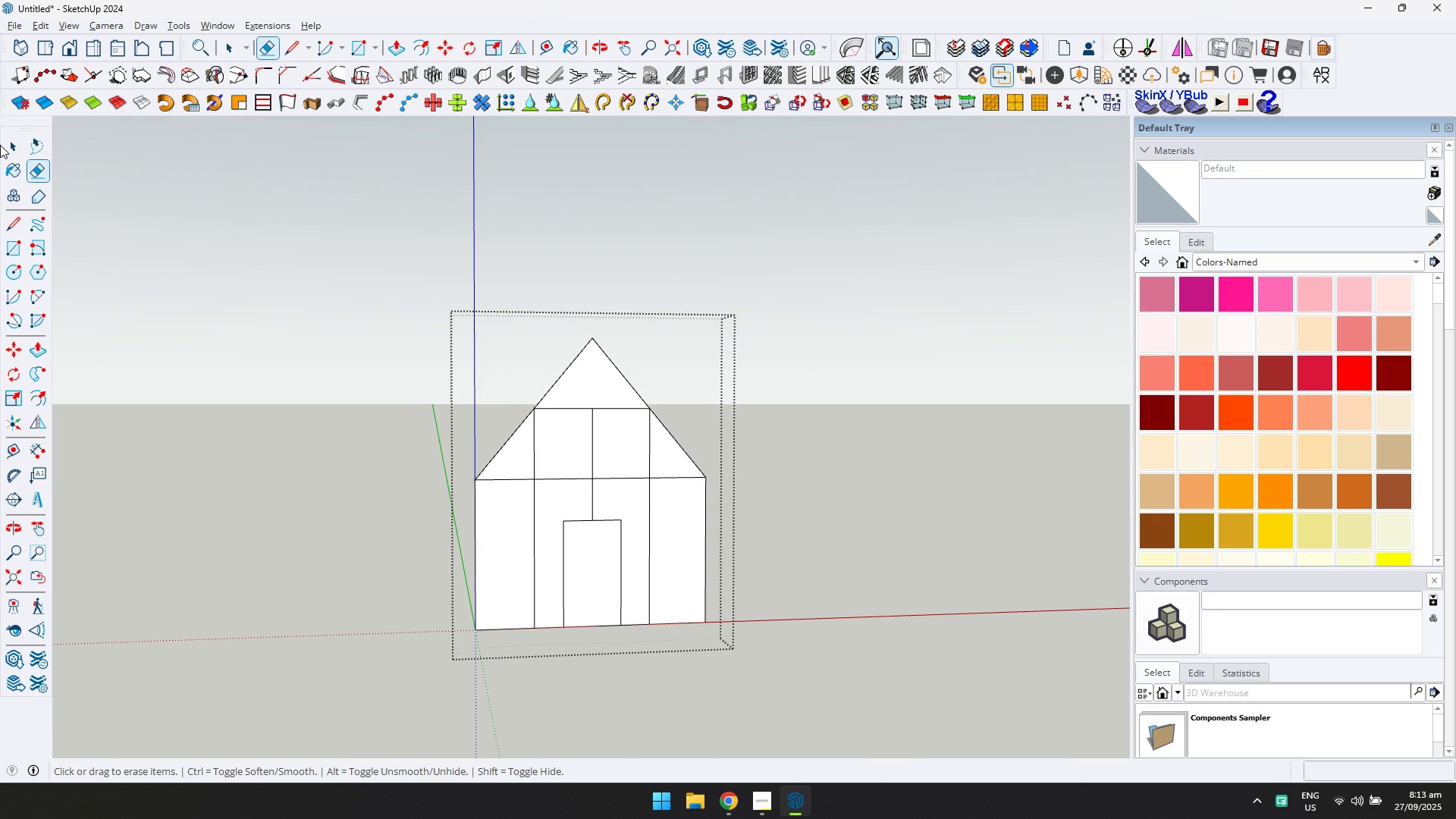 
double_click([7, 146])
 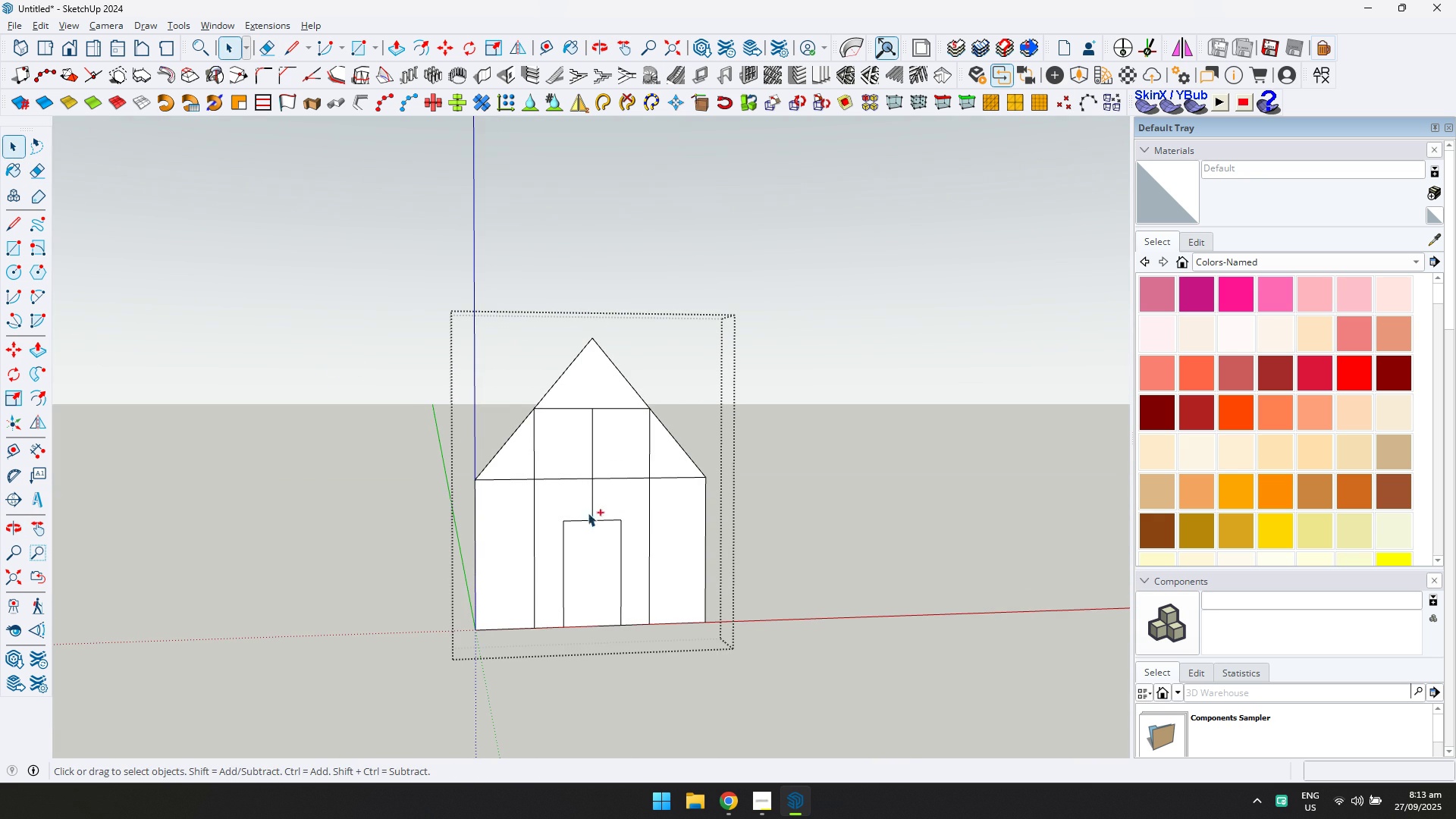 
key(Control+ControlLeft)
 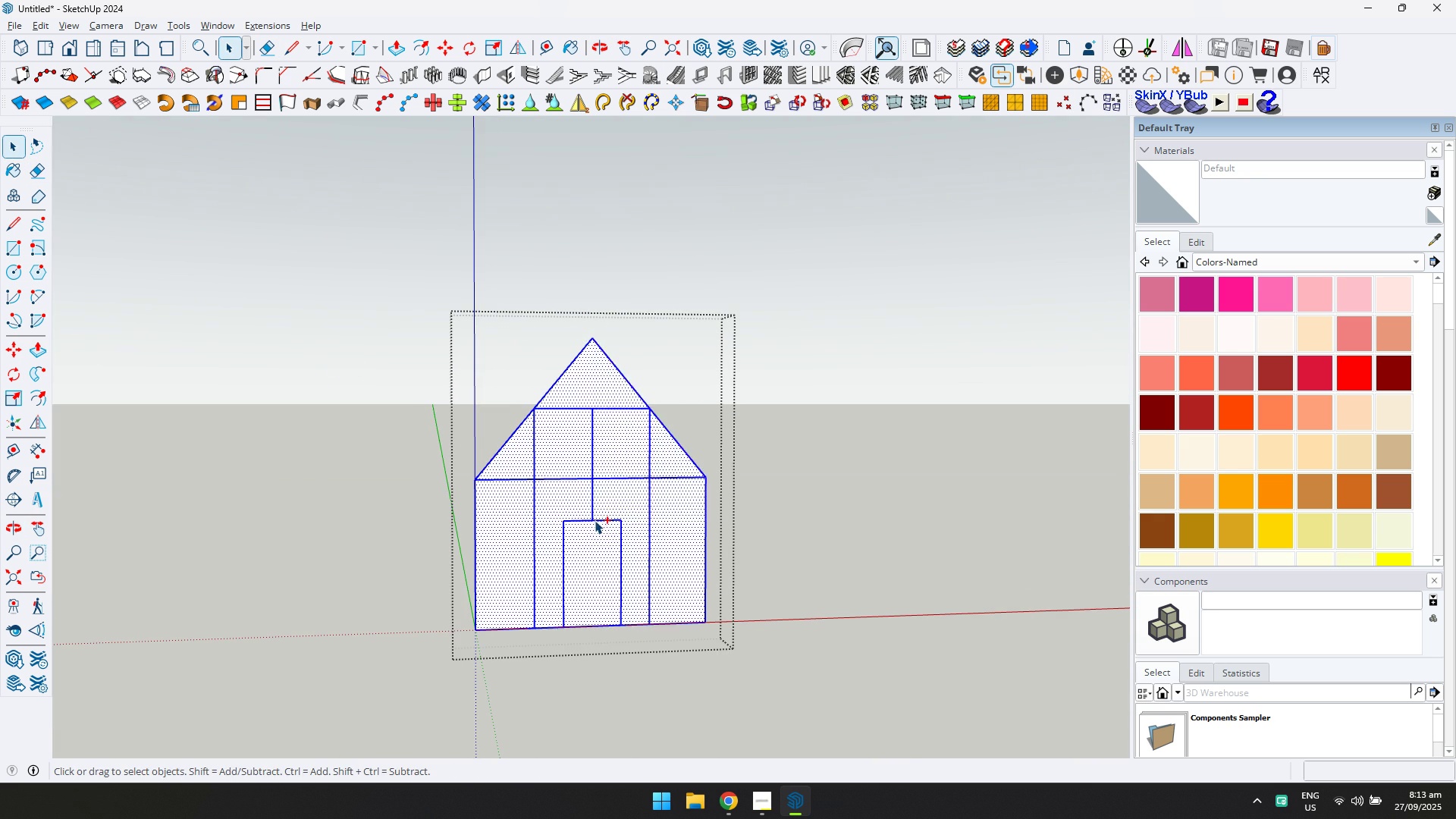 
key(Control+A)
 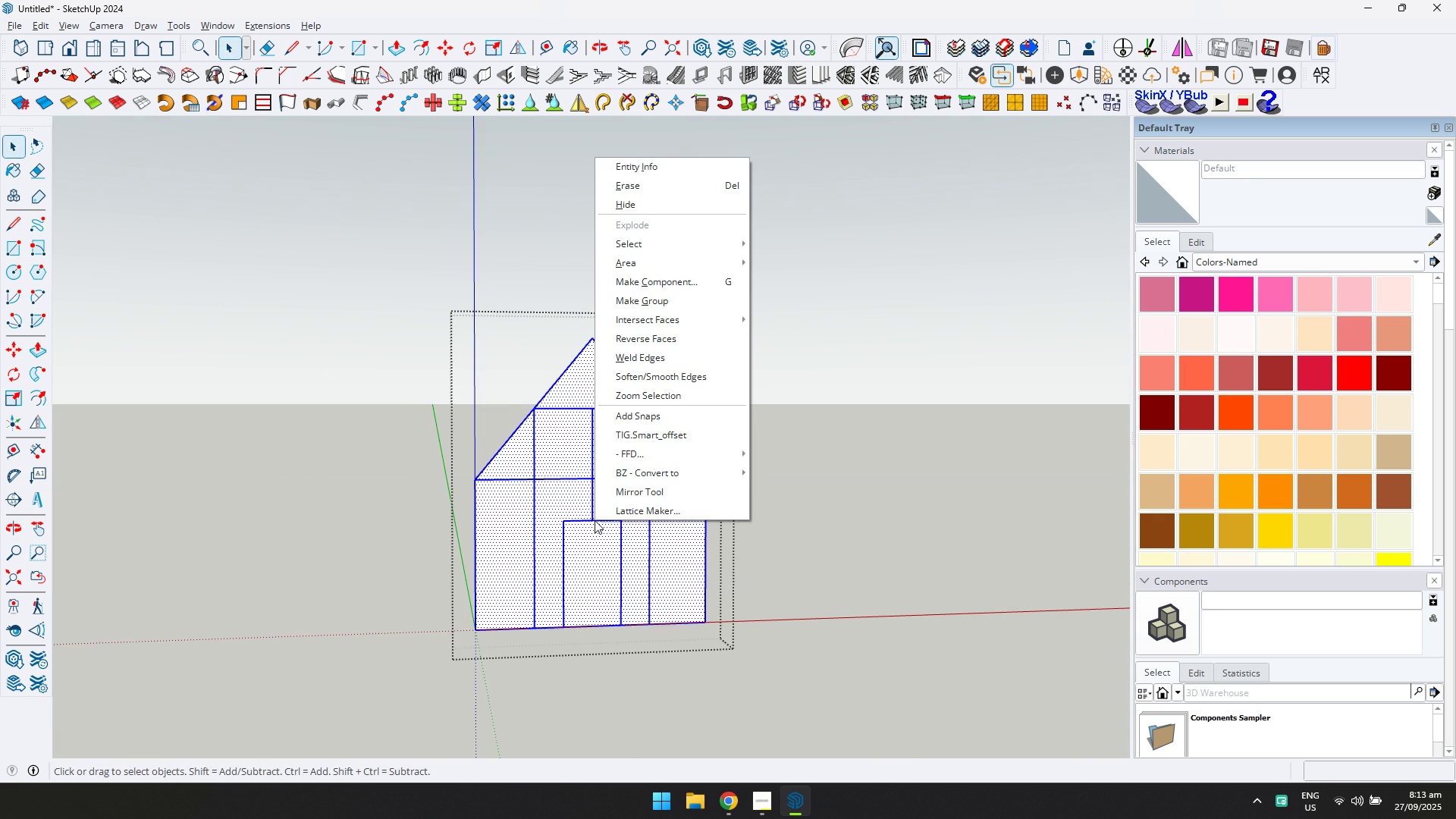 
right_click([595, 520])
 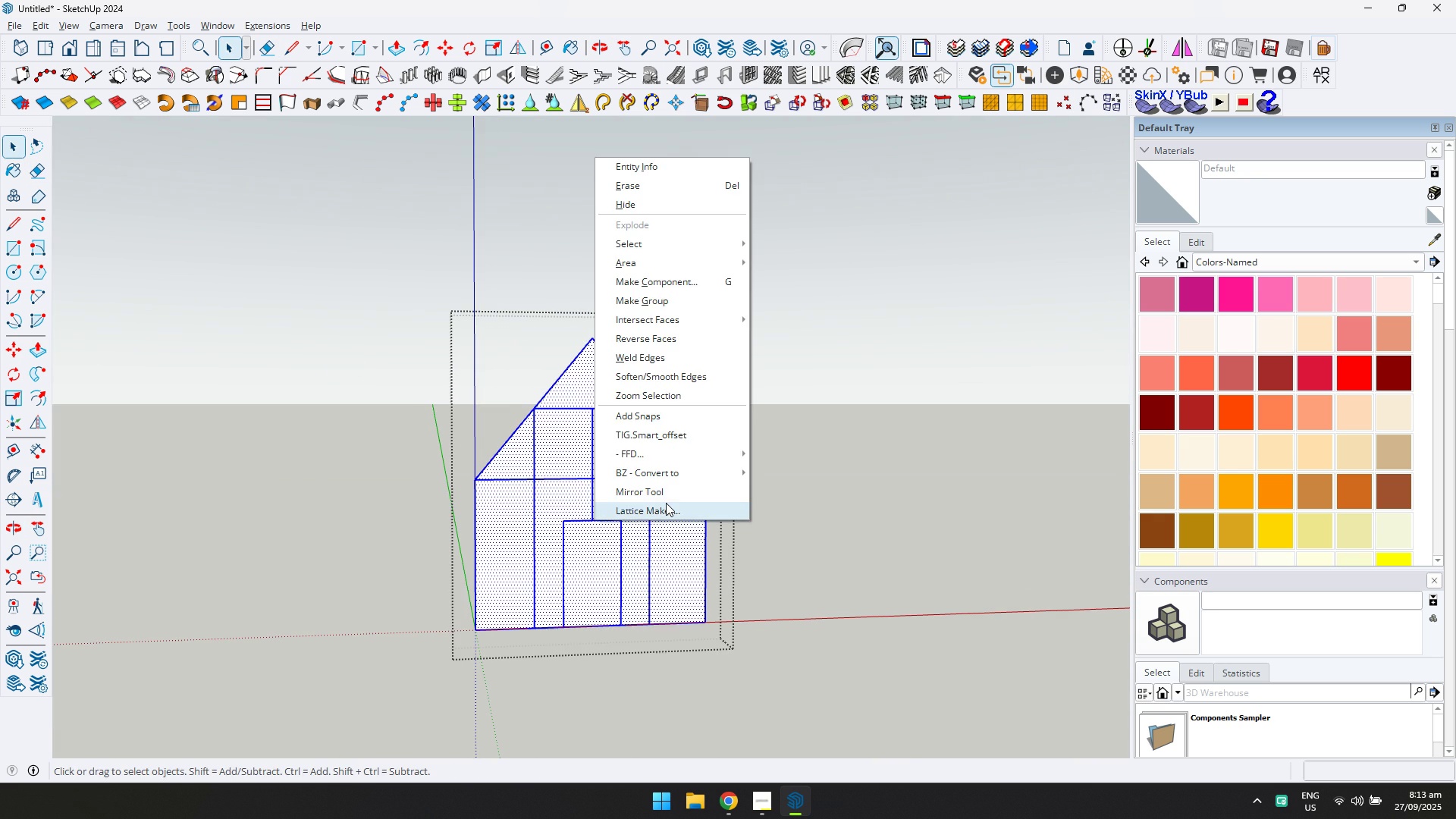 
left_click([666, 503])
 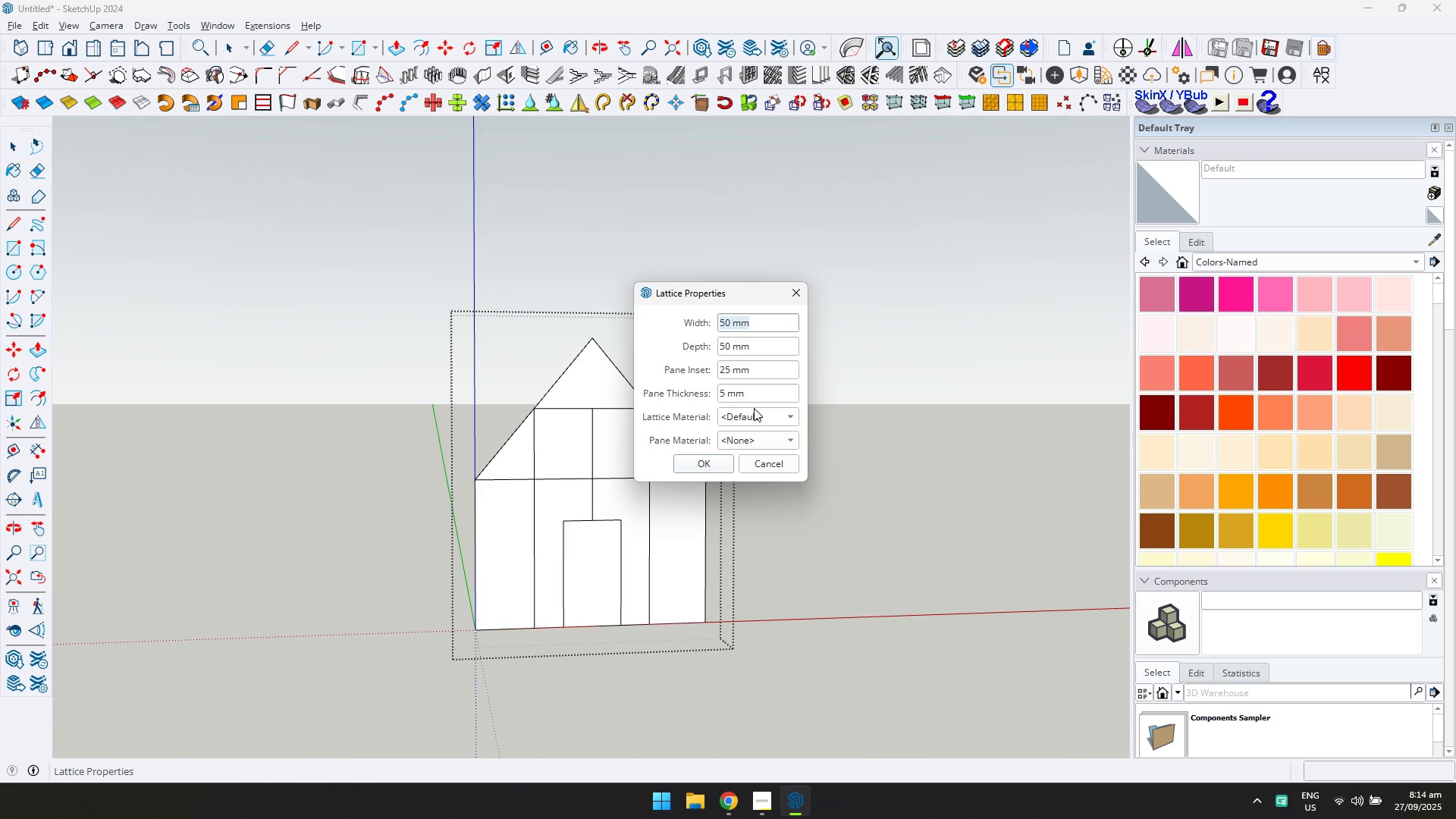 
left_click([754, 416])
 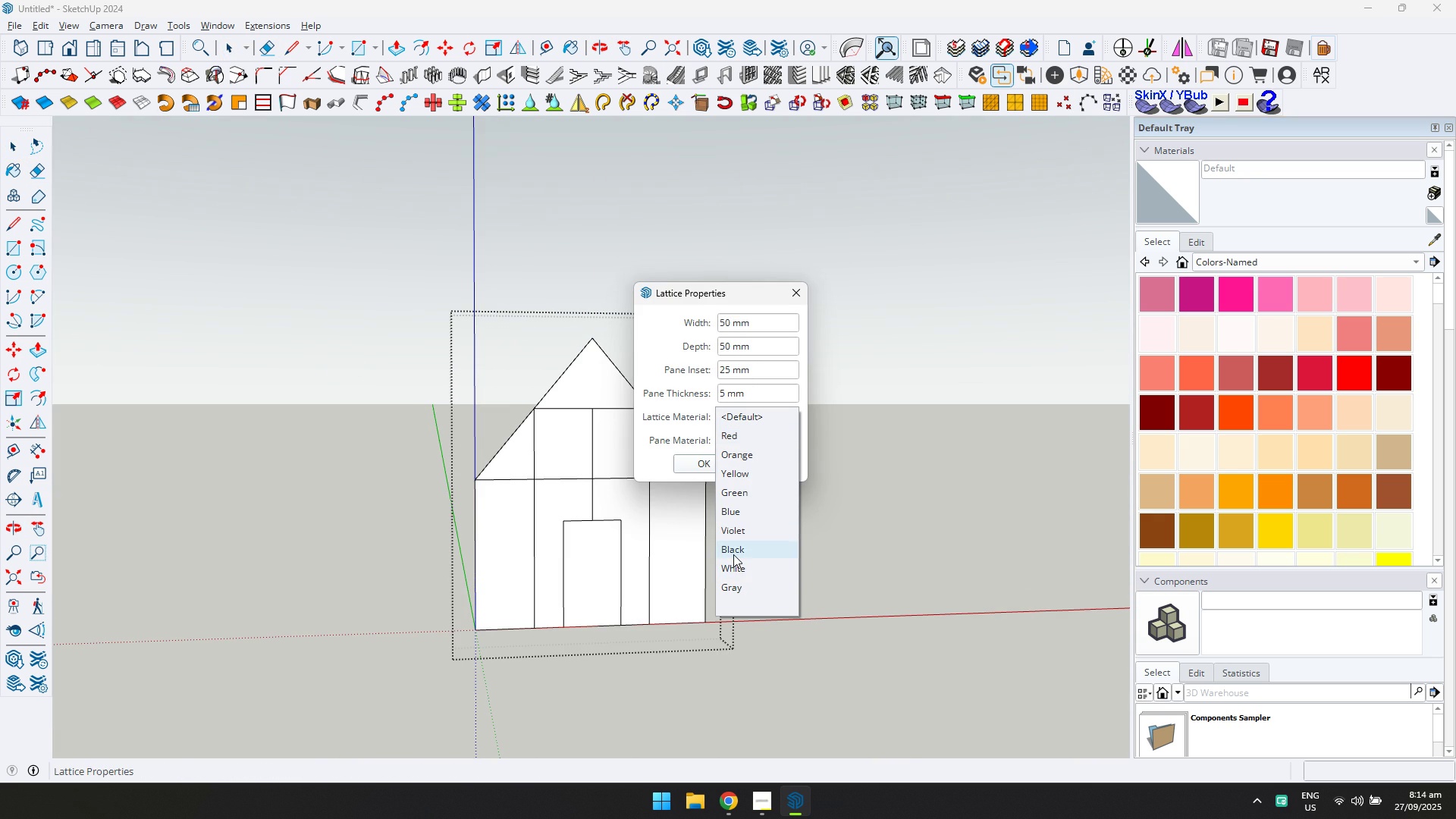 
left_click([734, 585])
 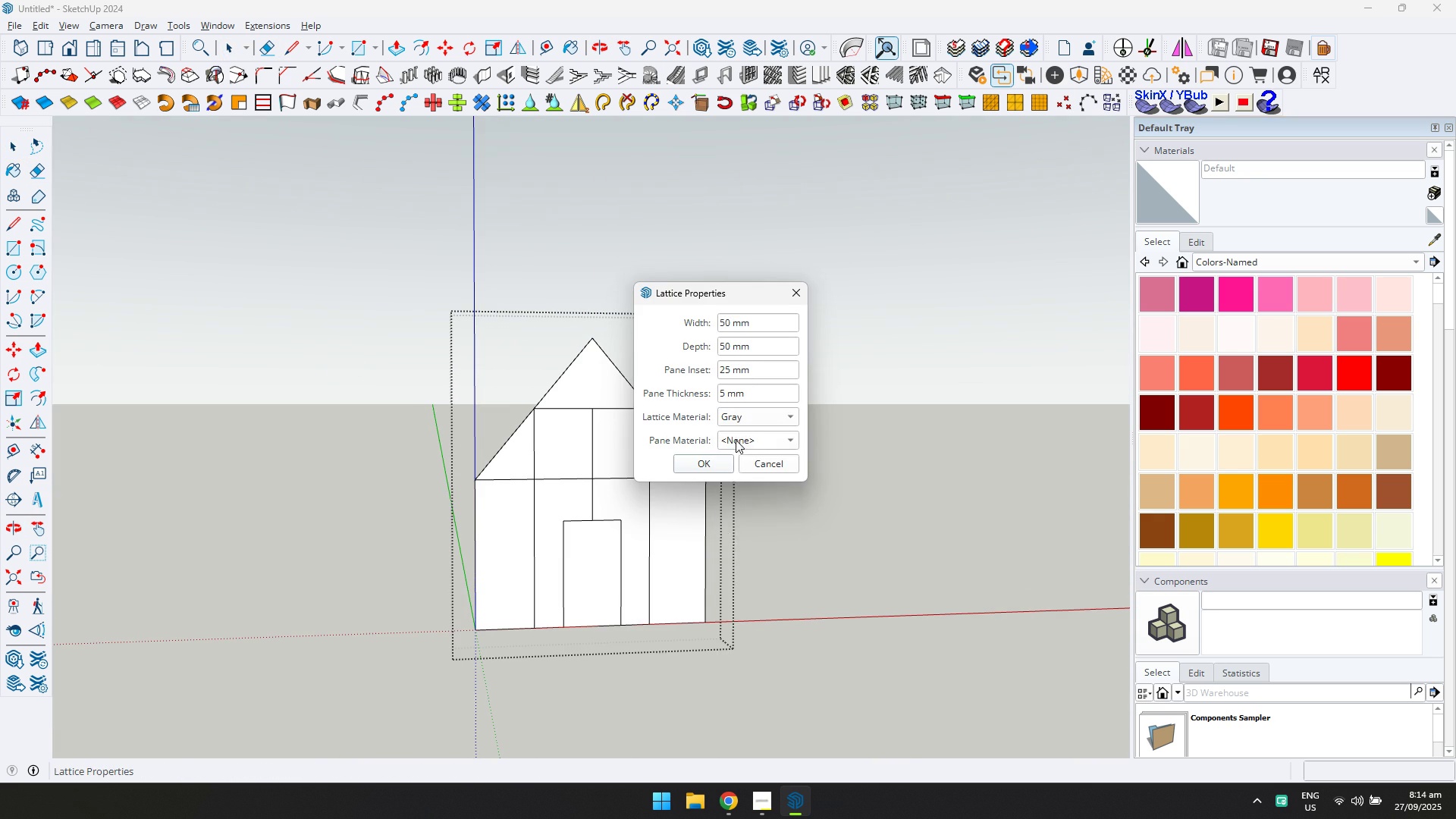 
left_click([736, 438])
 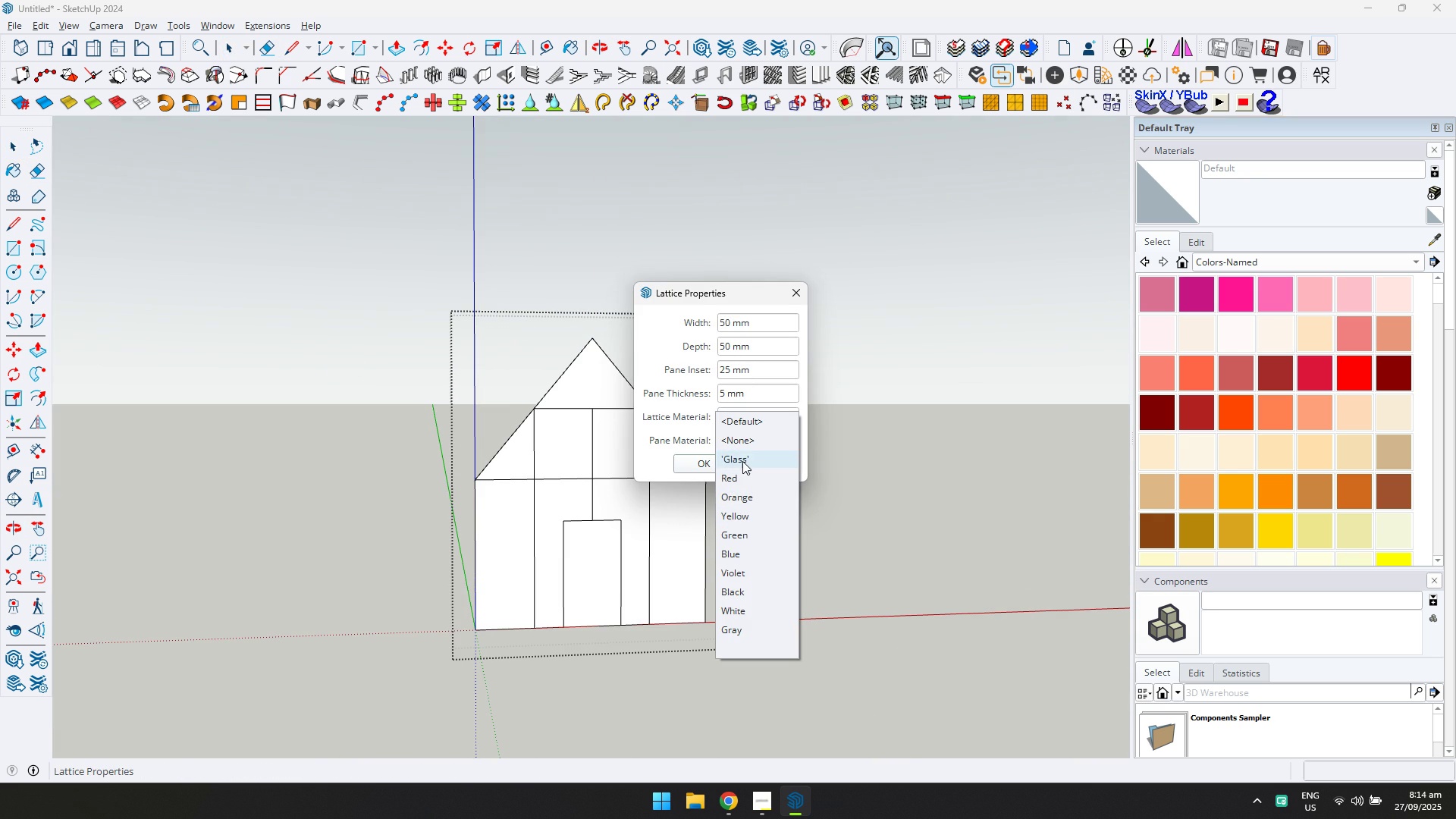 
left_click([742, 457])
 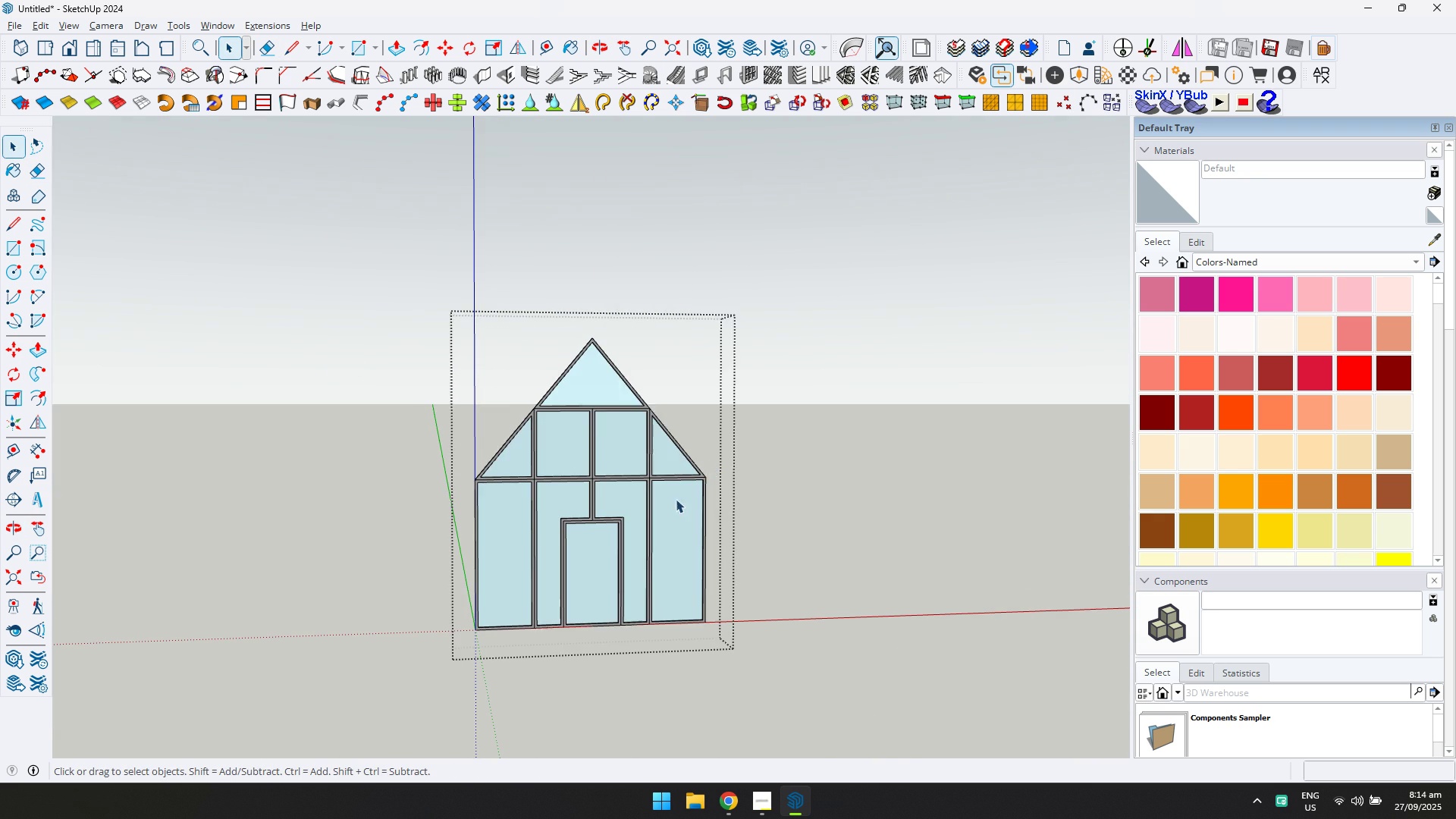 
key(Escape)
 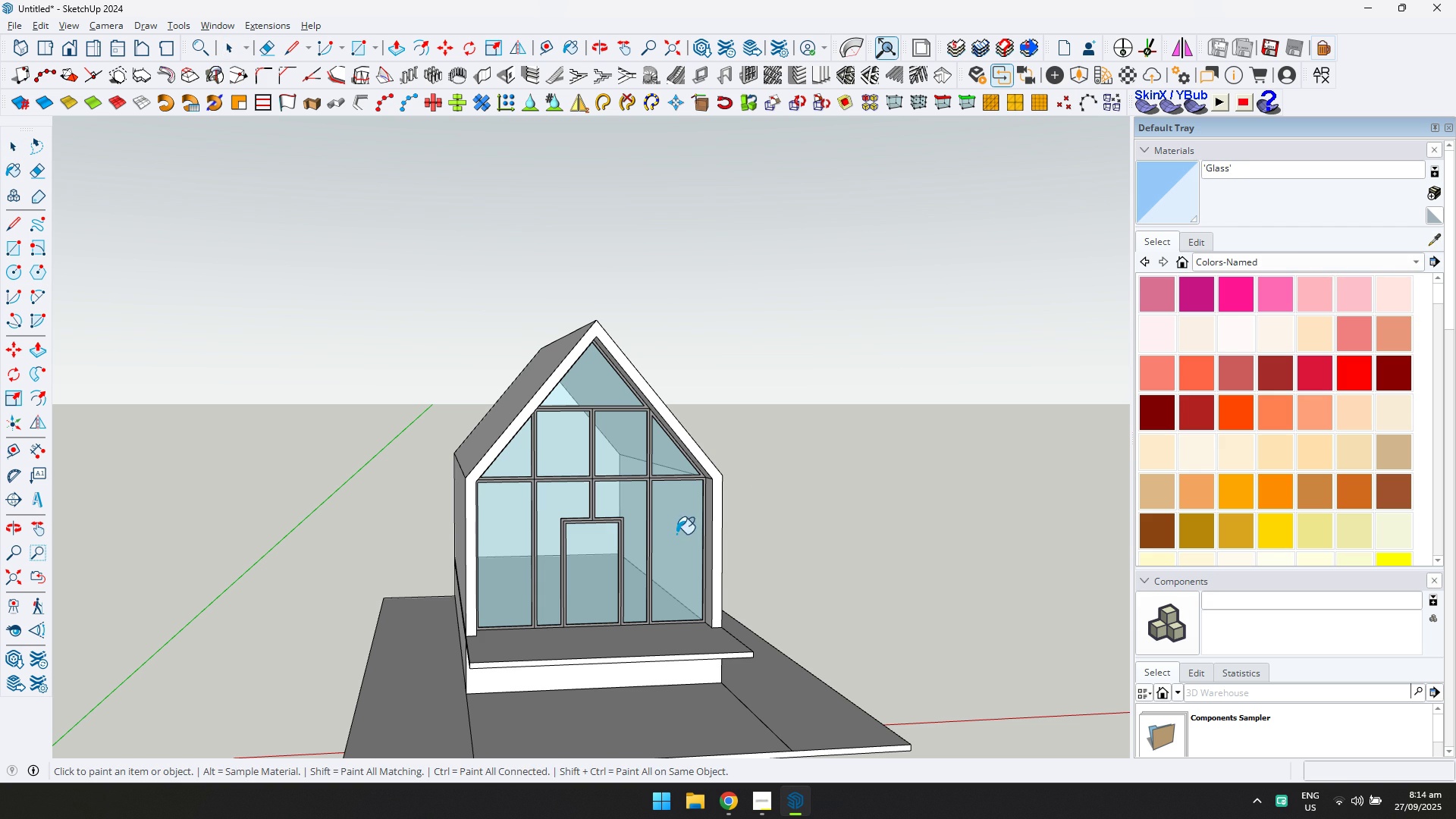 
left_click([1201, 249])
 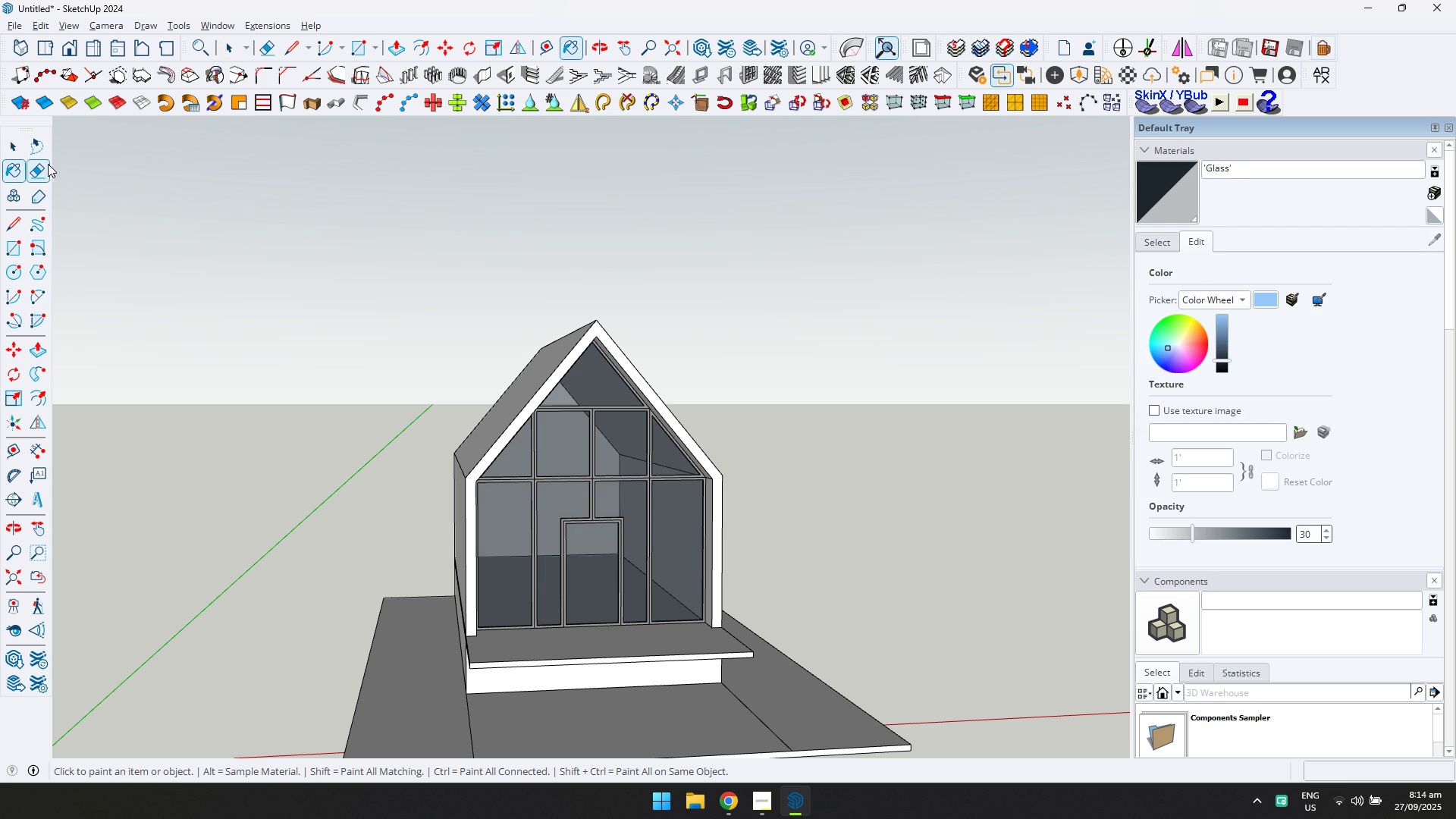 
key(Escape)
 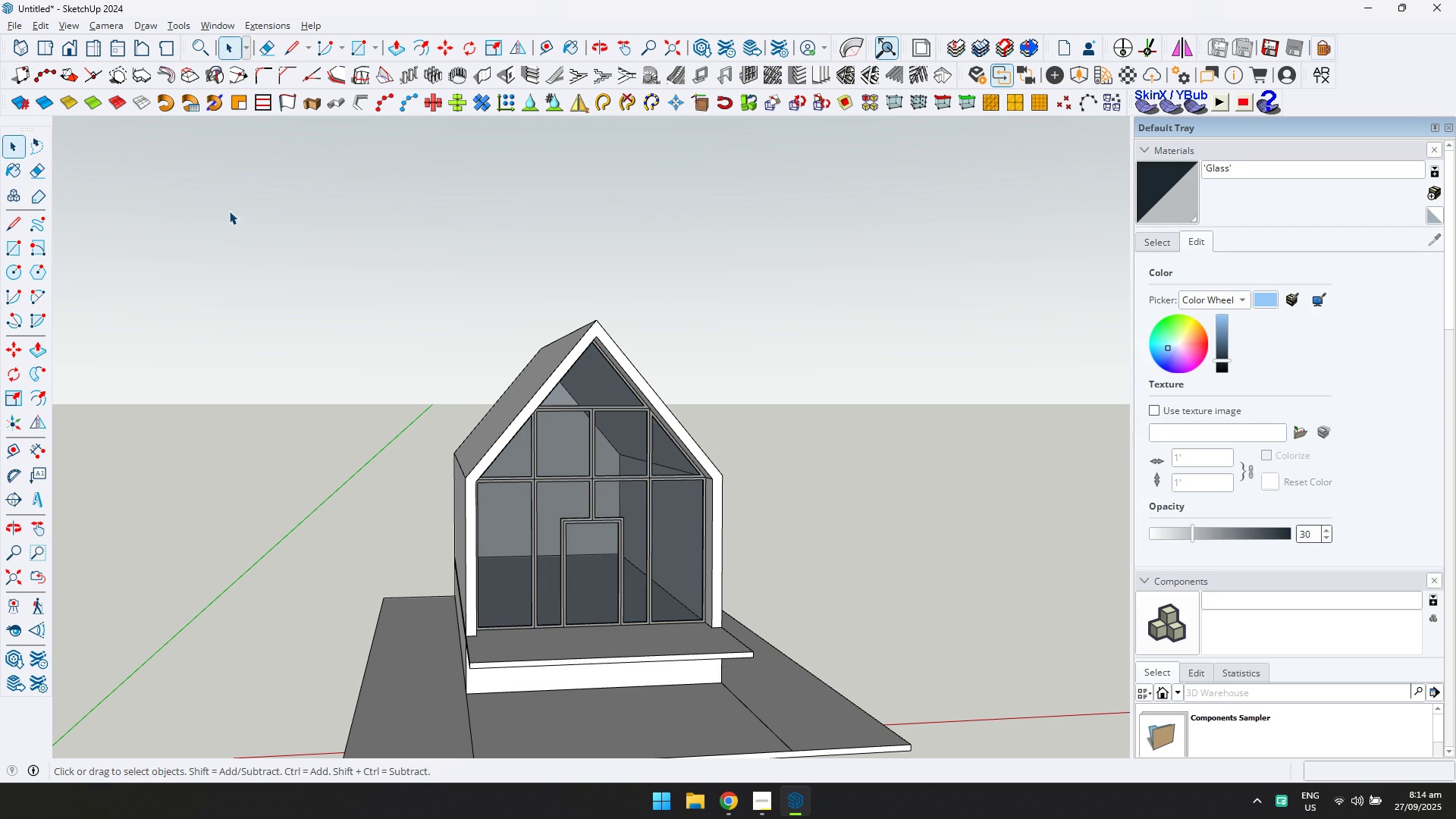 
double_click([229, 211])
 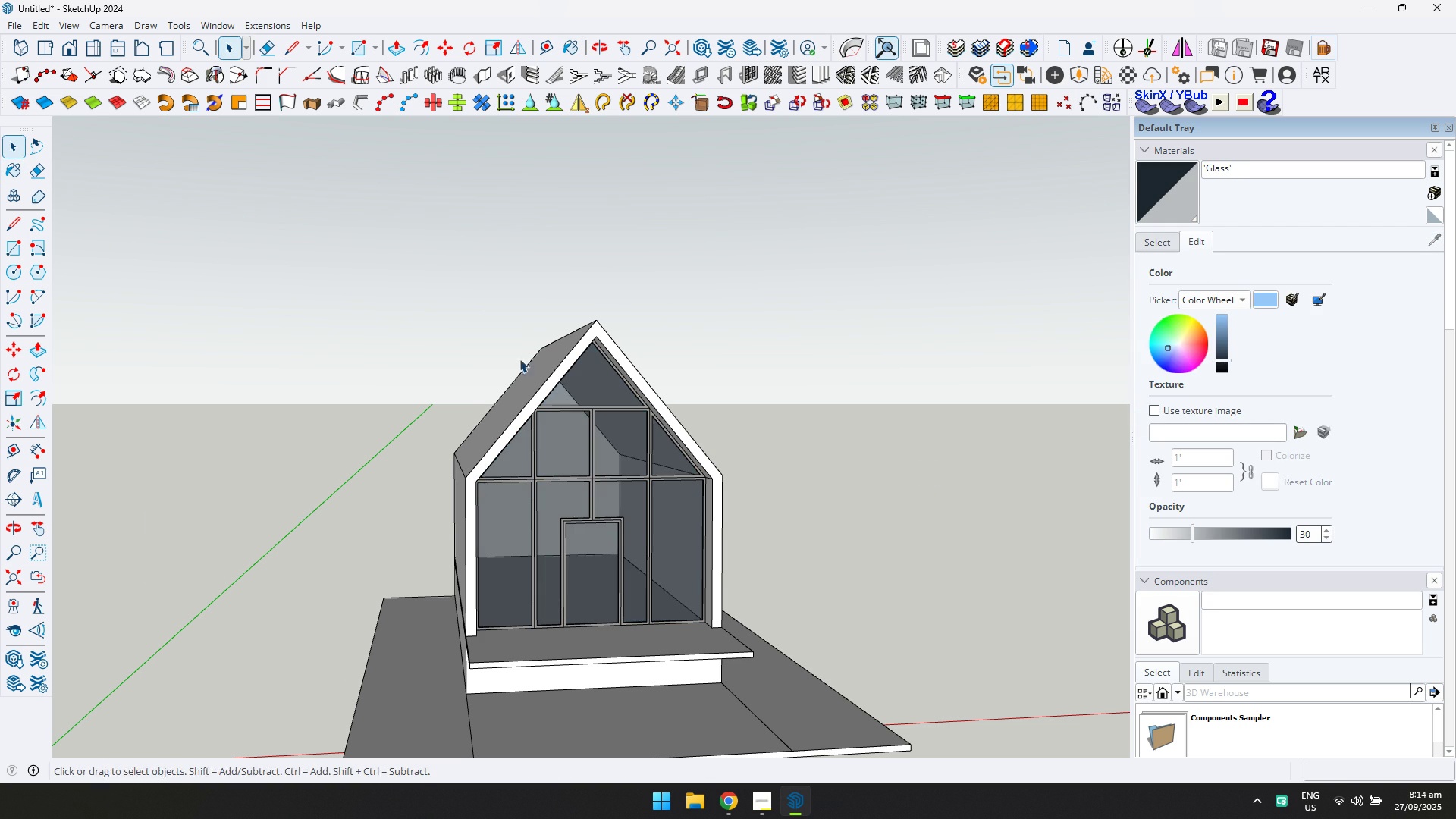 
scroll: coordinate [577, 393], scroll_direction: down, amount: 4.0
 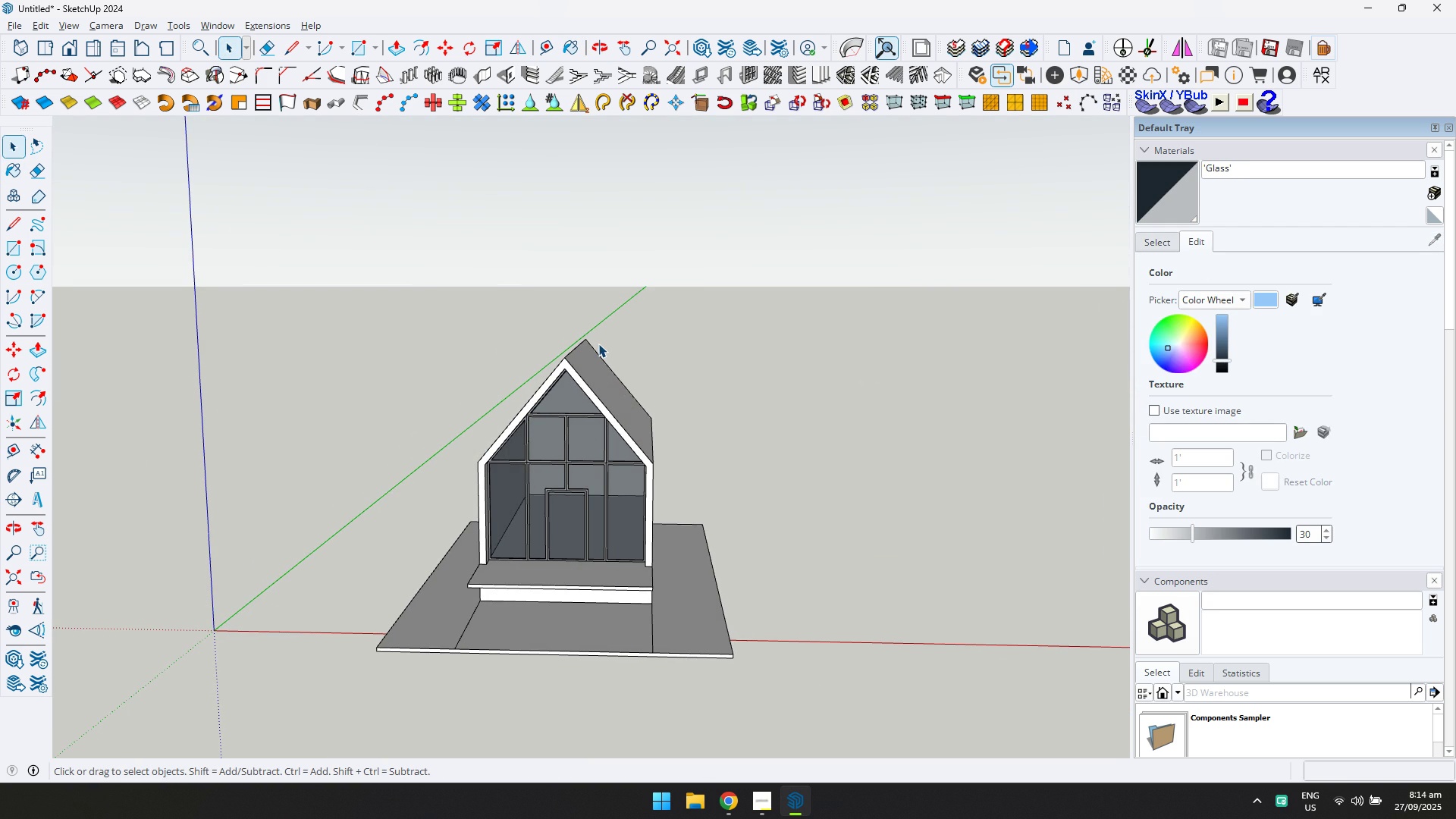 
wait(10.8)
 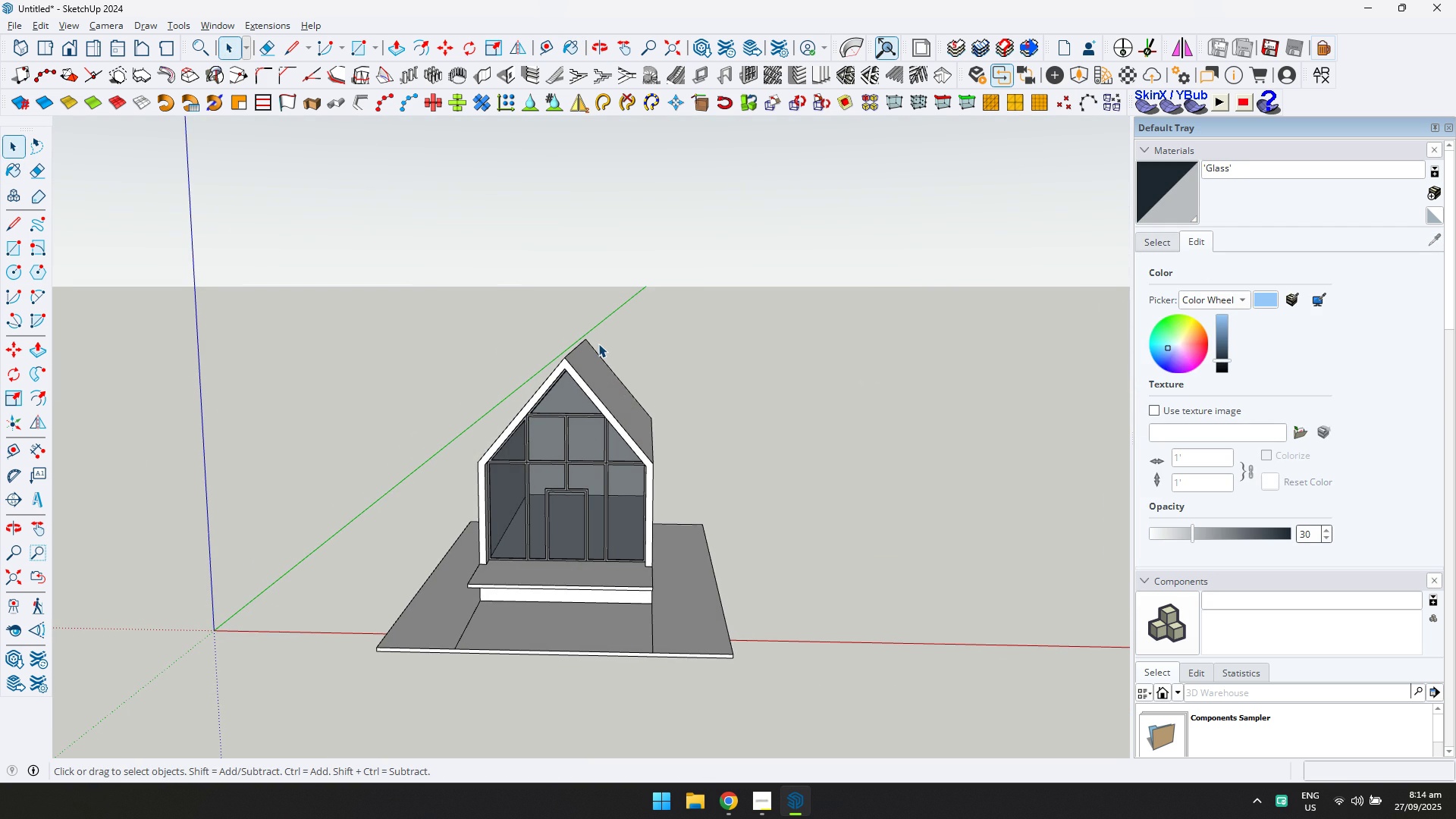 
scroll: coordinate [572, 482], scroll_direction: up, amount: 5.0
 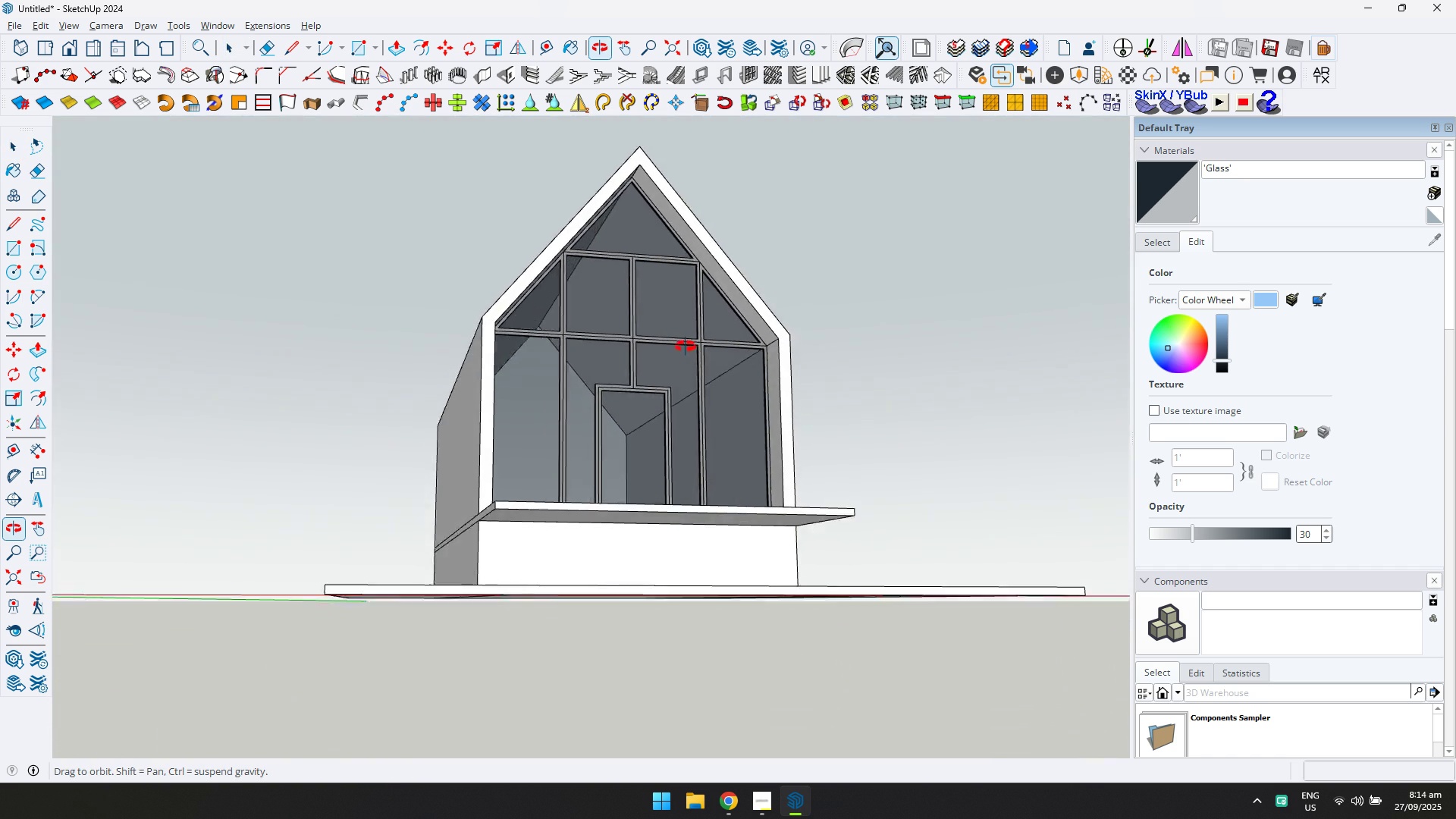 
scroll: coordinate [614, 520], scroll_direction: down, amount: 5.0
 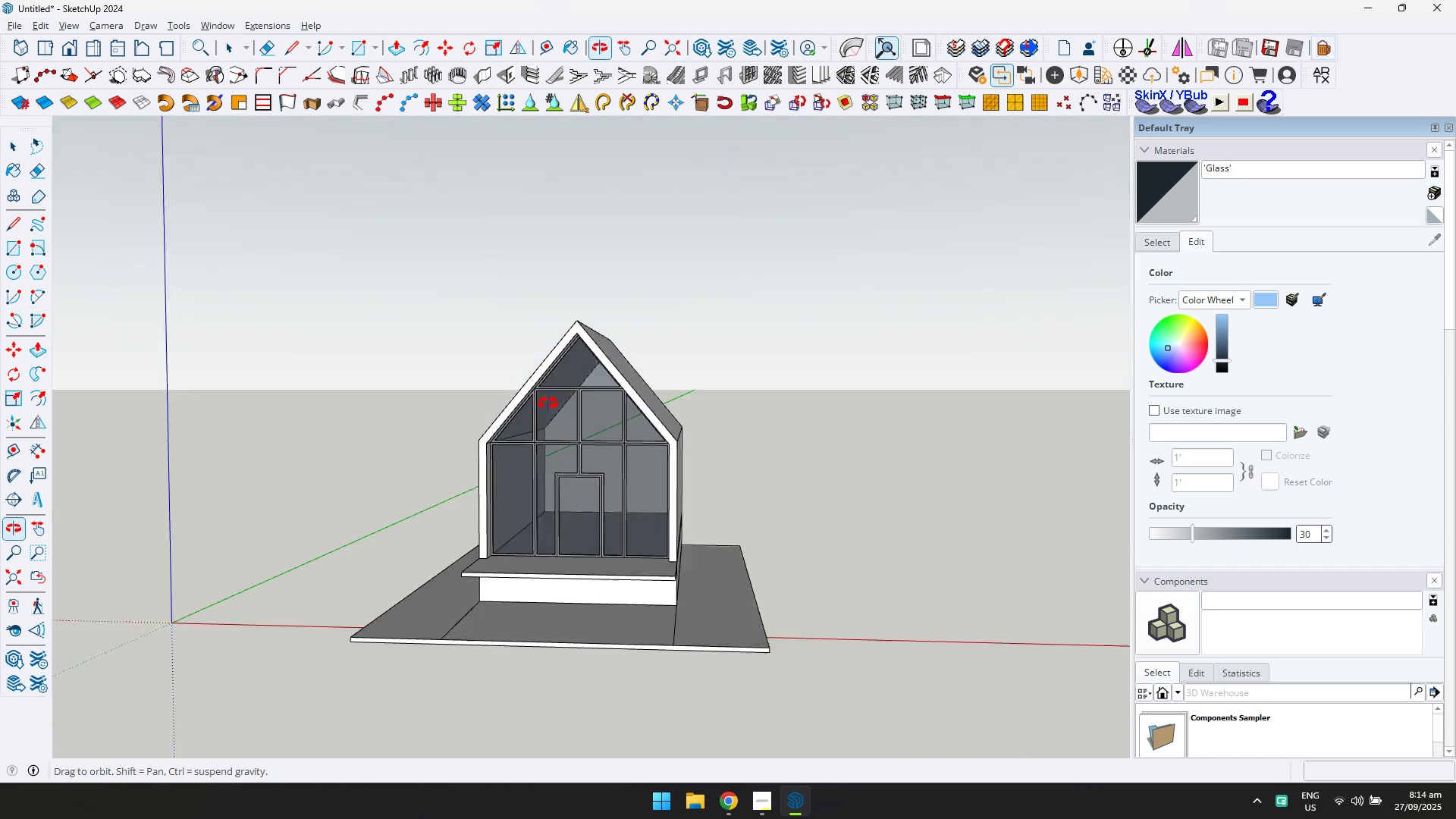 
scroll: coordinate [526, 425], scroll_direction: up, amount: 3.0
 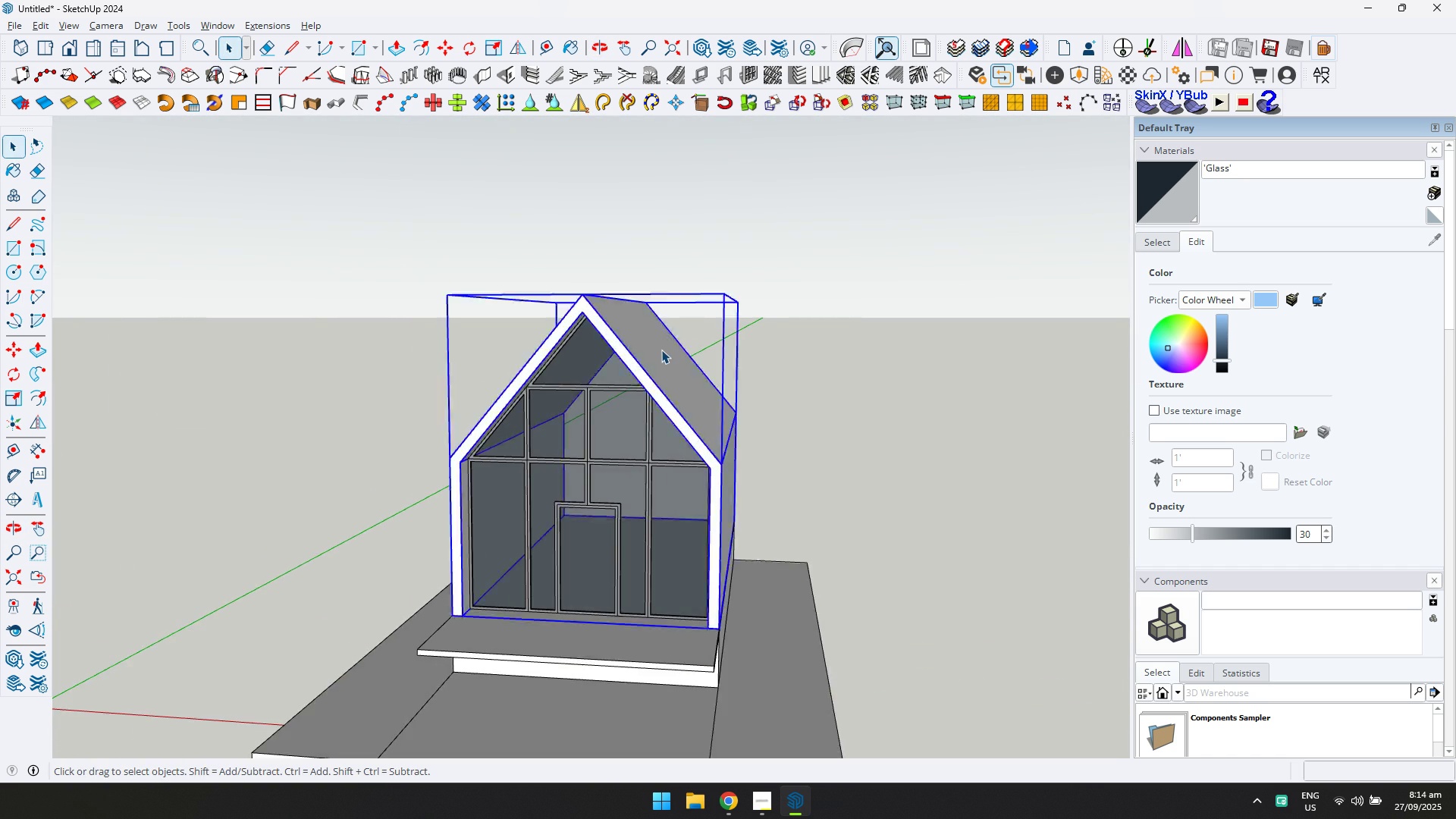 
double_click([661, 350])
 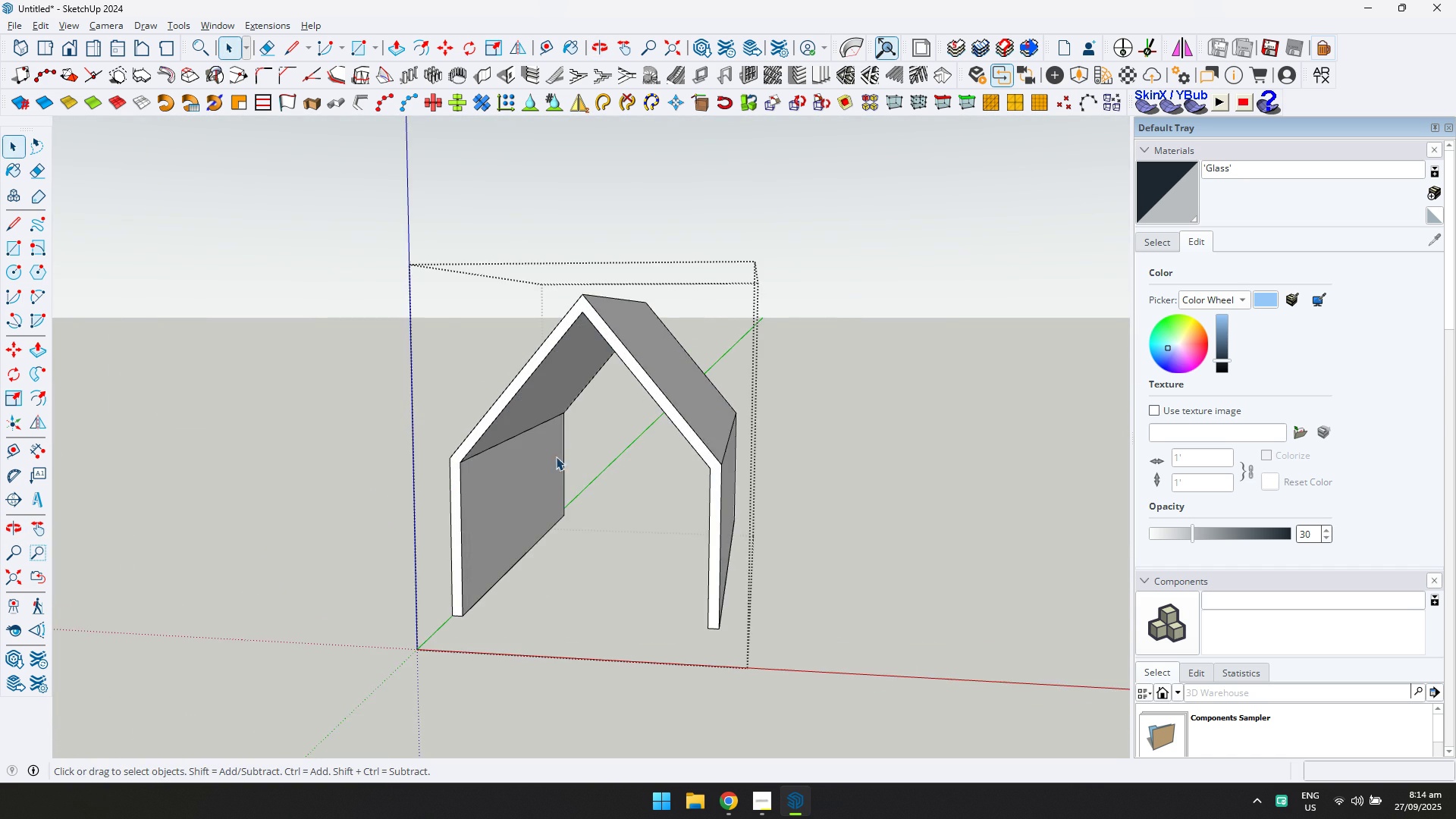 
scroll: coordinate [553, 459], scroll_direction: up, amount: 4.0
 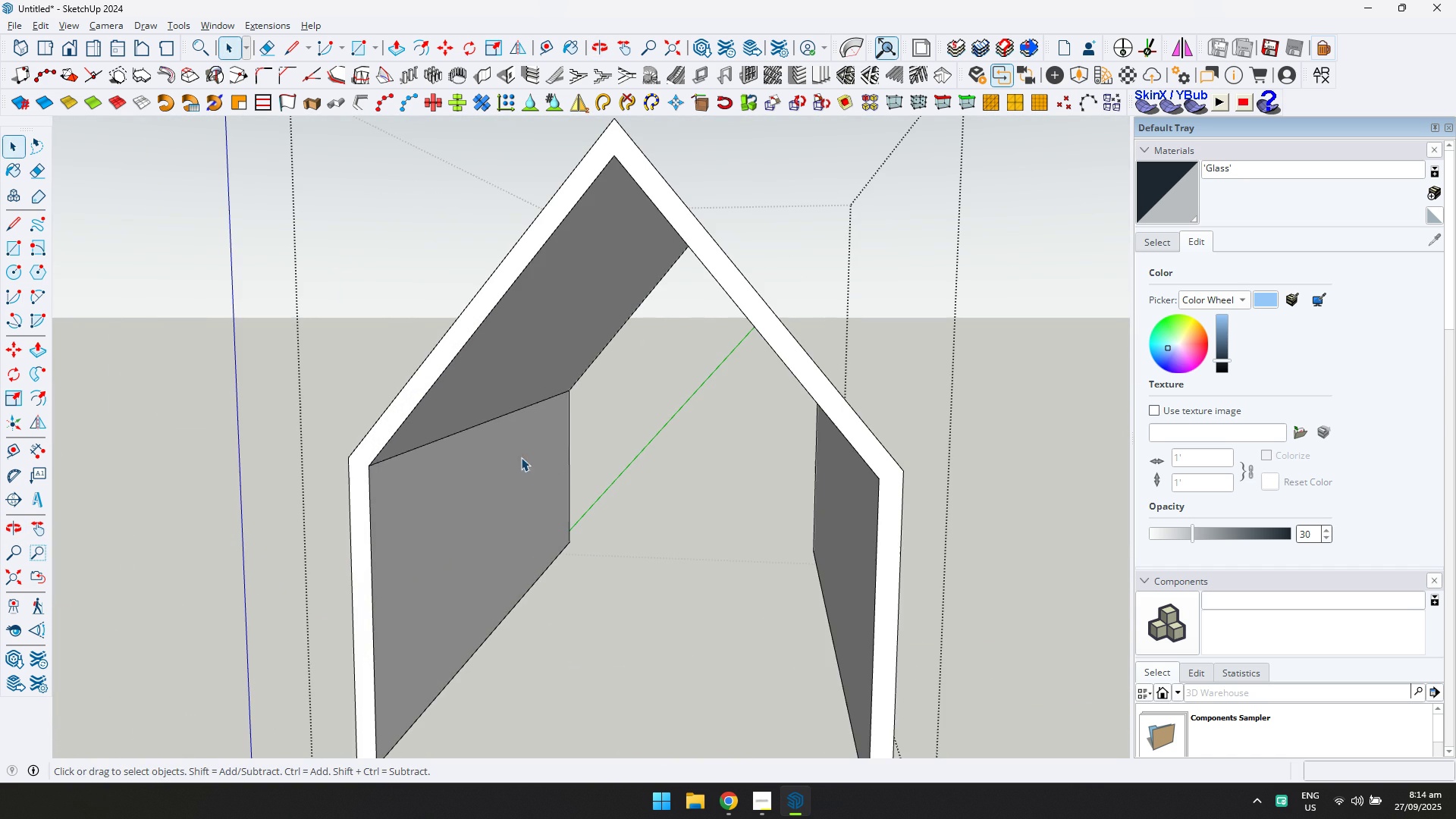 
type(tr)
 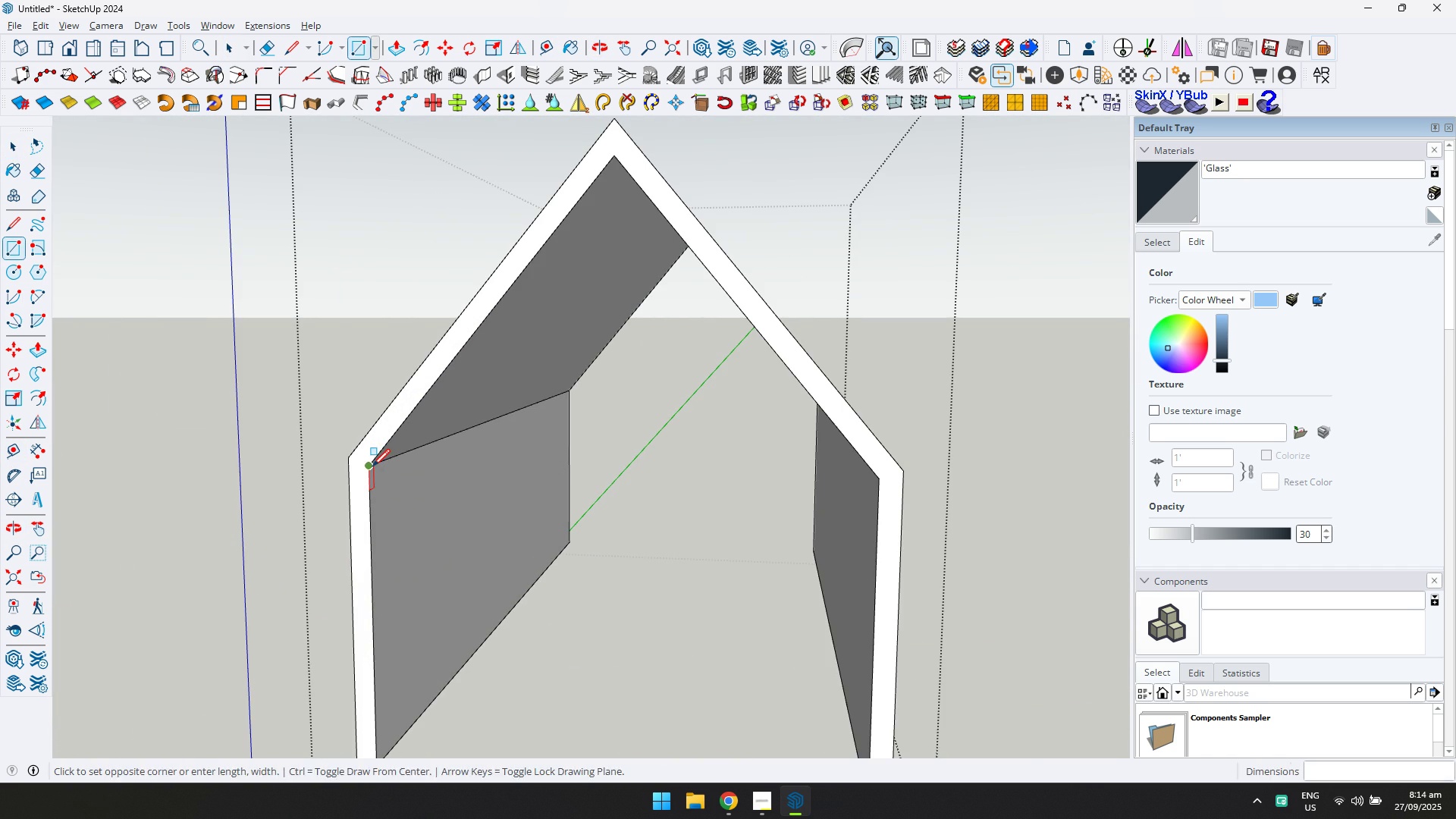 
left_click([372, 466])
 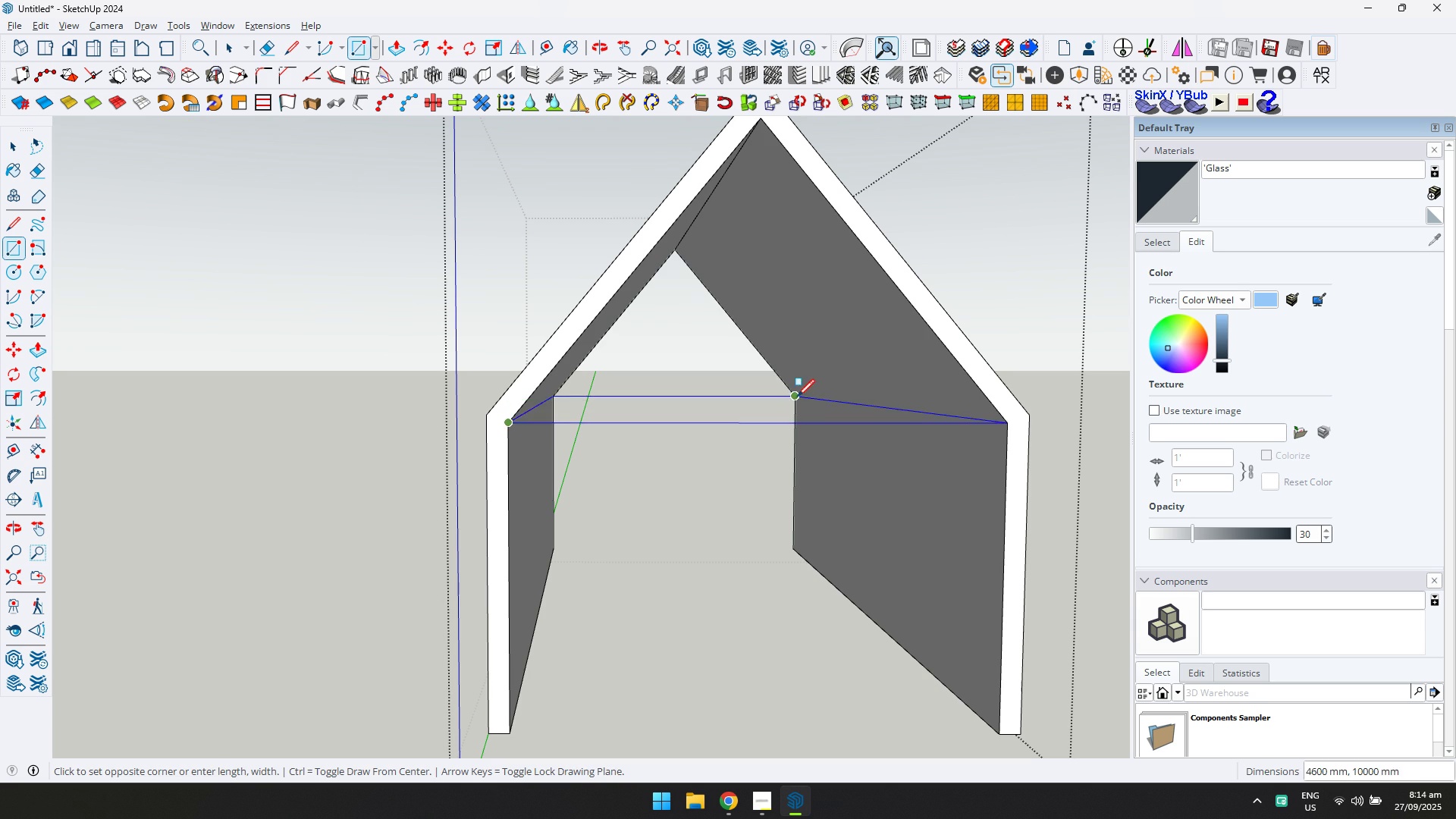 
left_click([797, 397])
 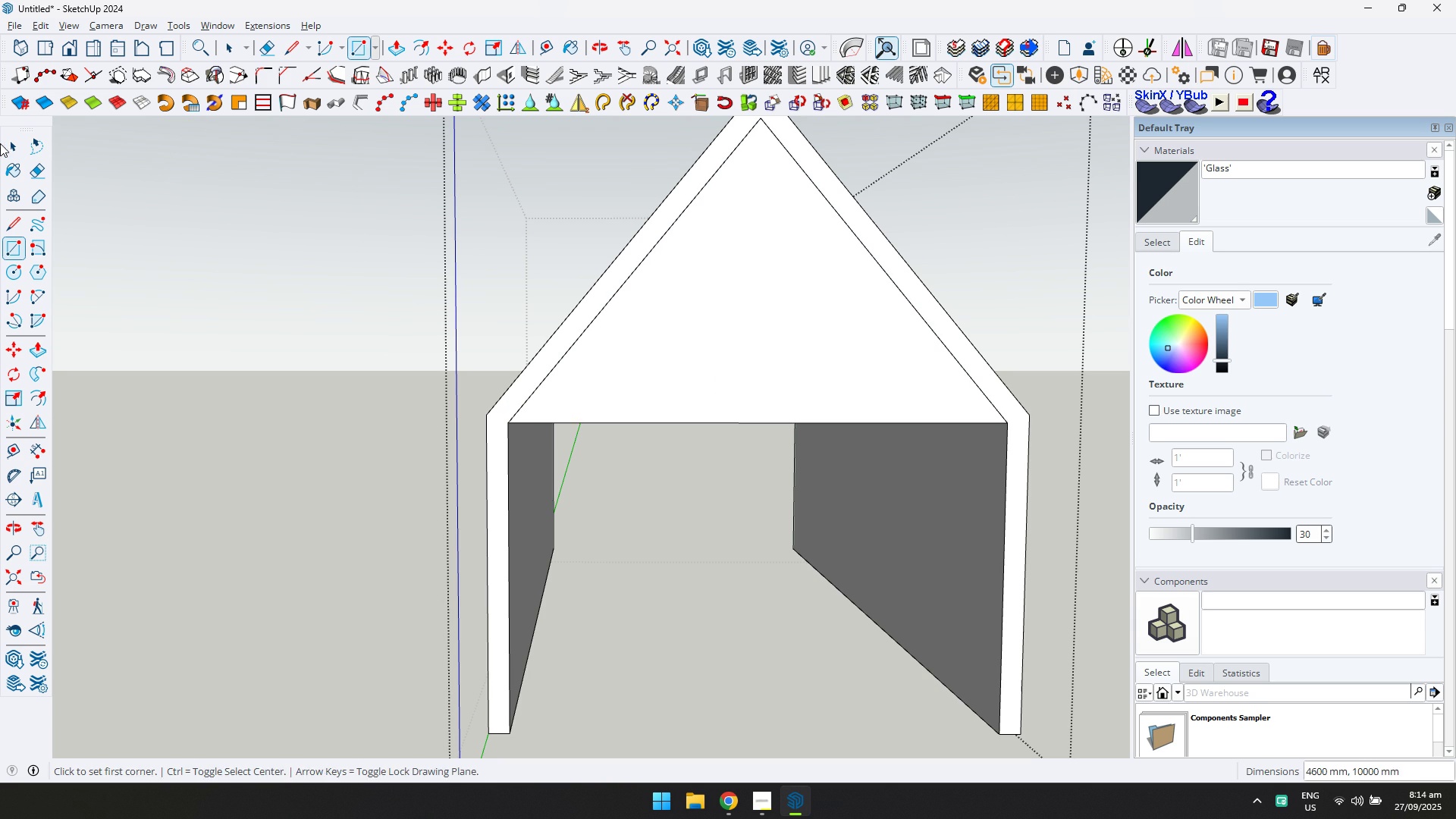 
left_click([0, 143])
 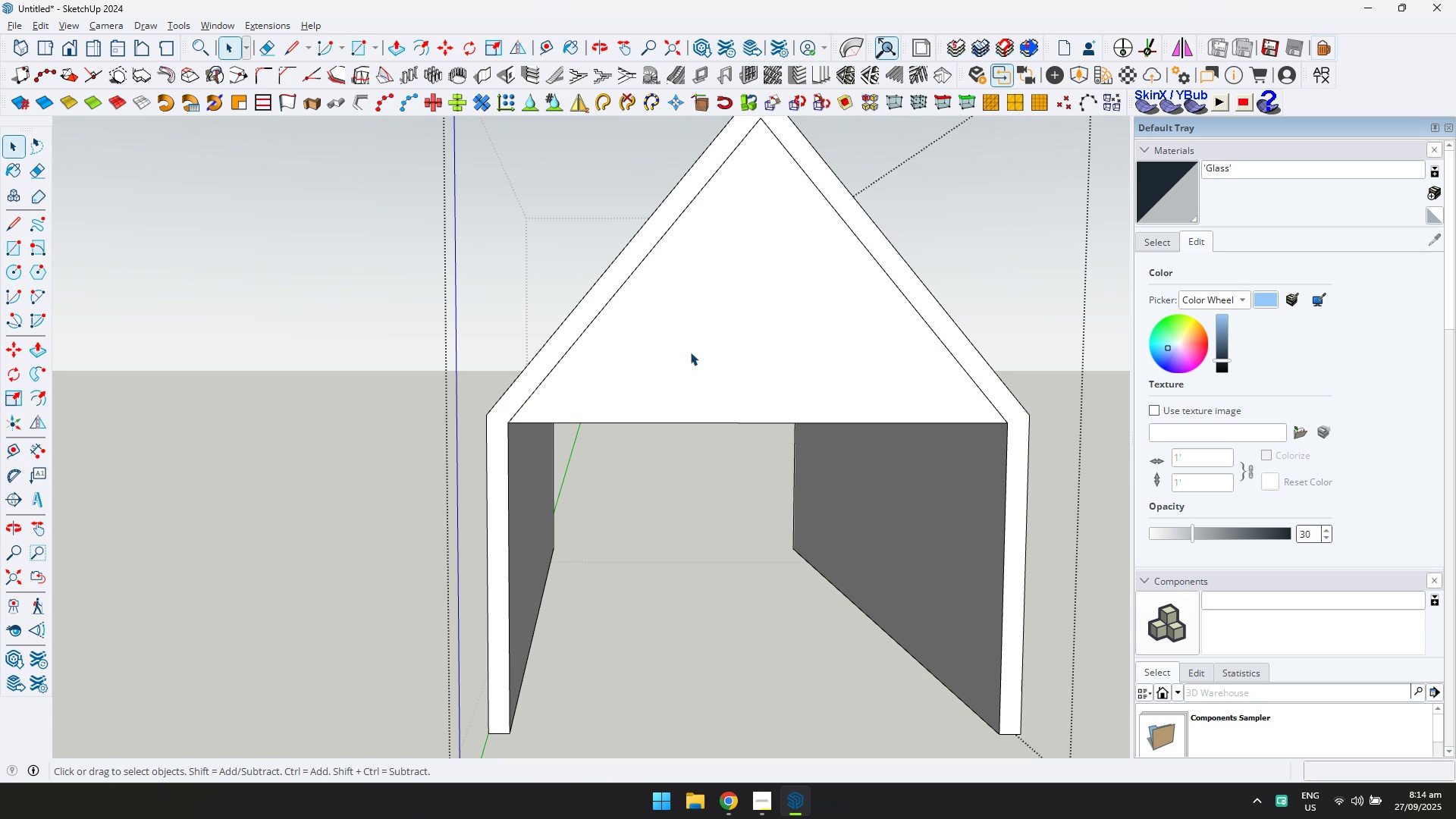 
triple_click([689, 351])
 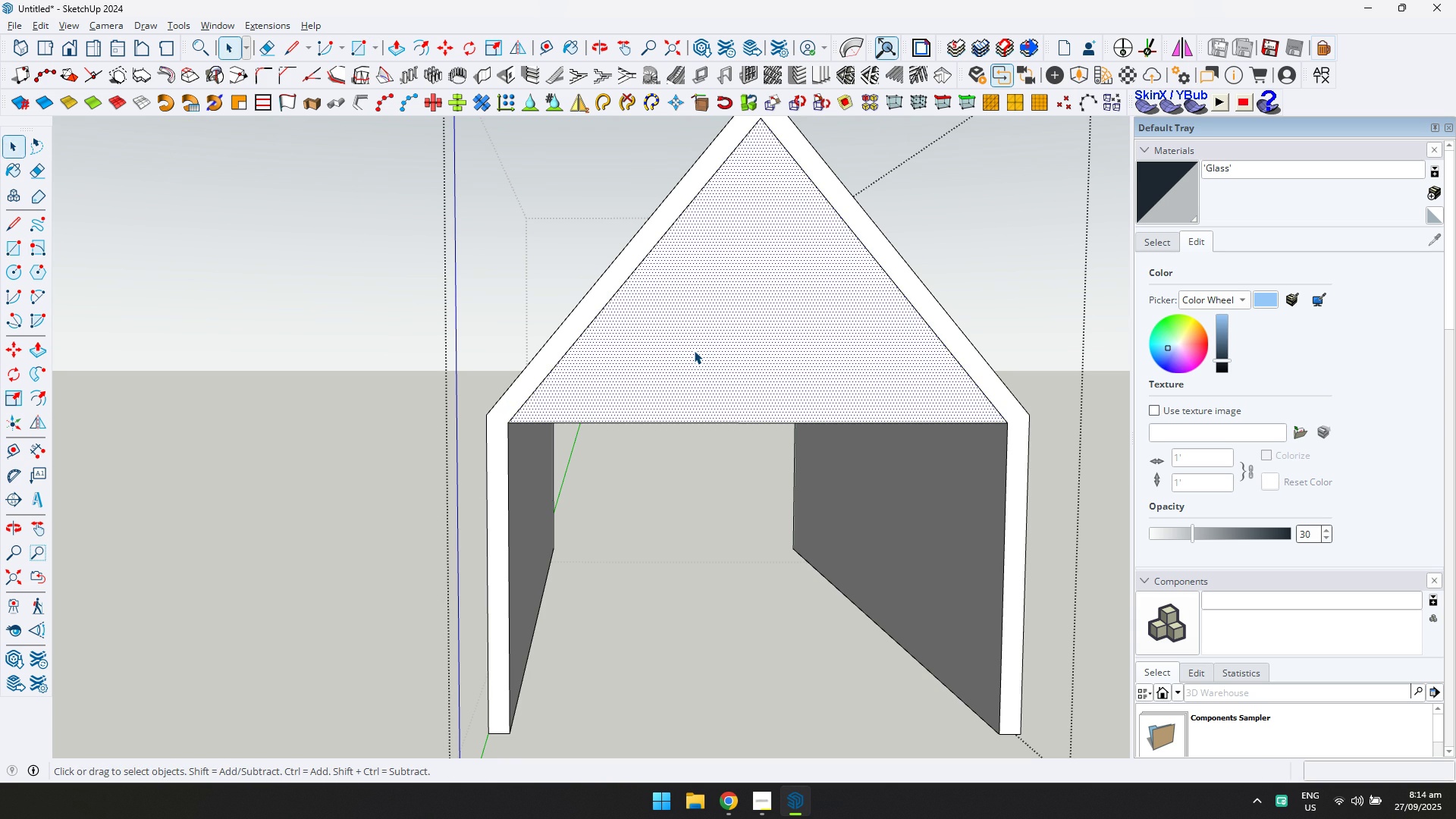 
key(Delete)
 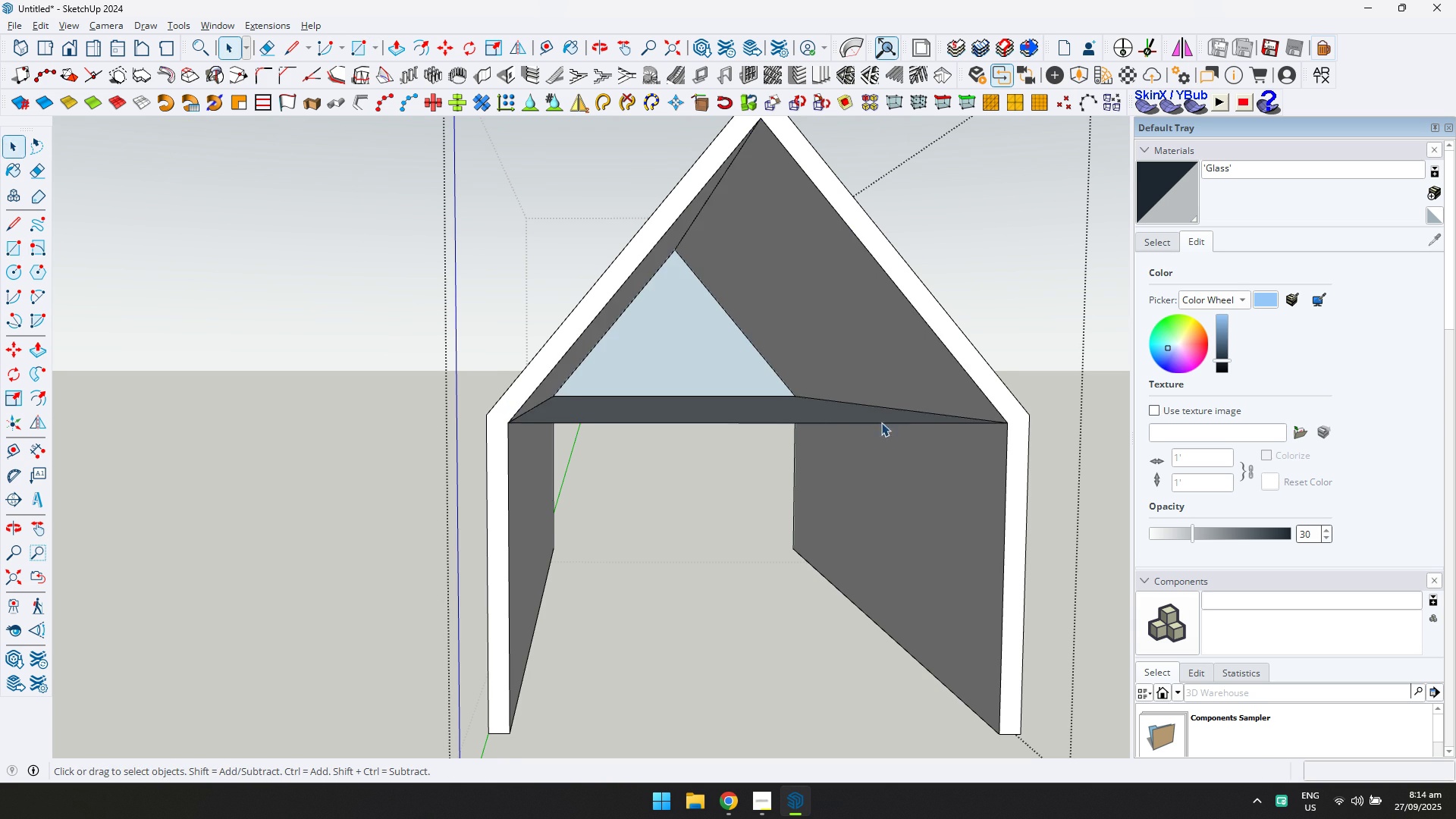 
scroll: coordinate [808, 418], scroll_direction: down, amount: 1.0
 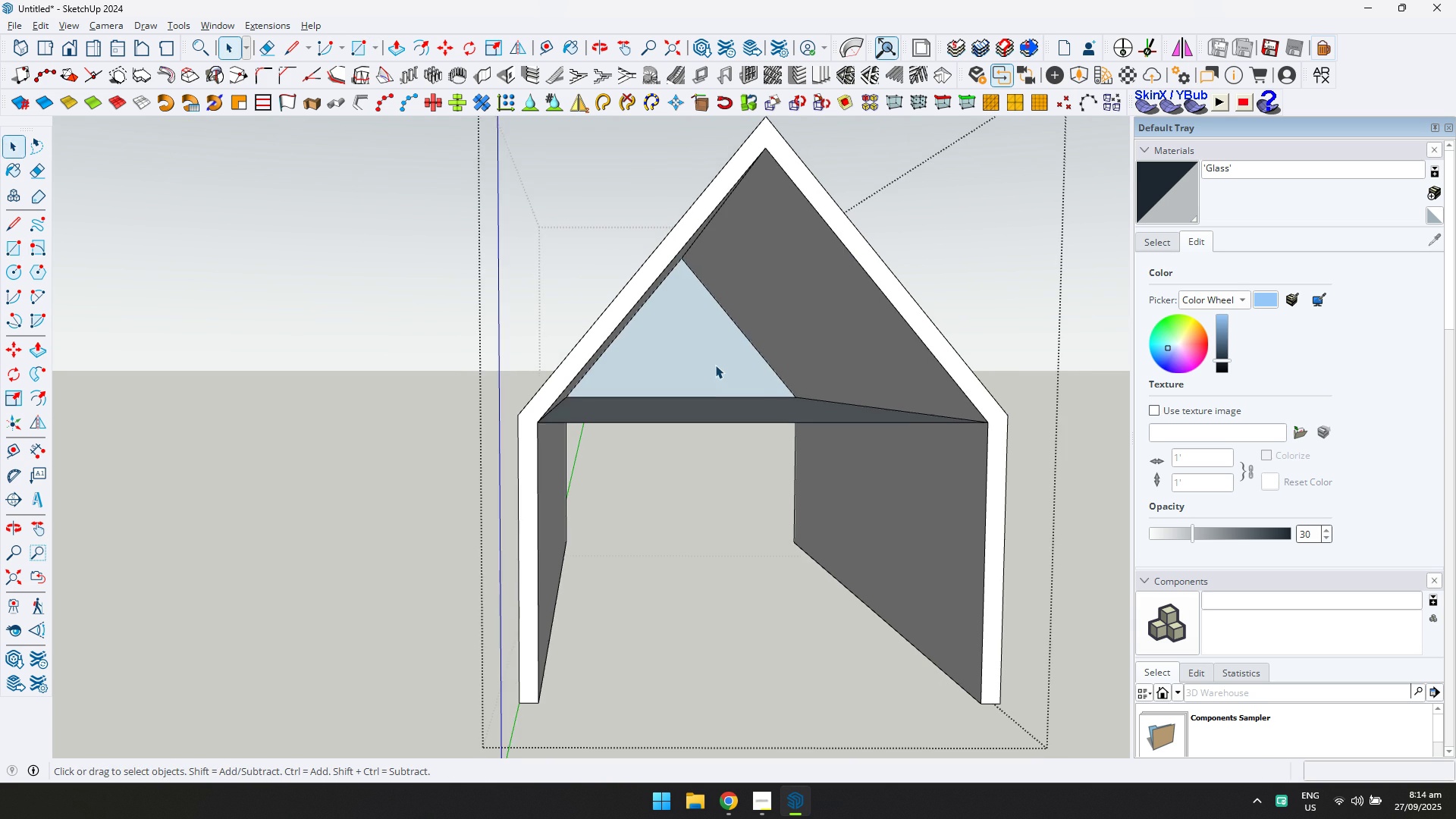 
left_click([715, 365])
 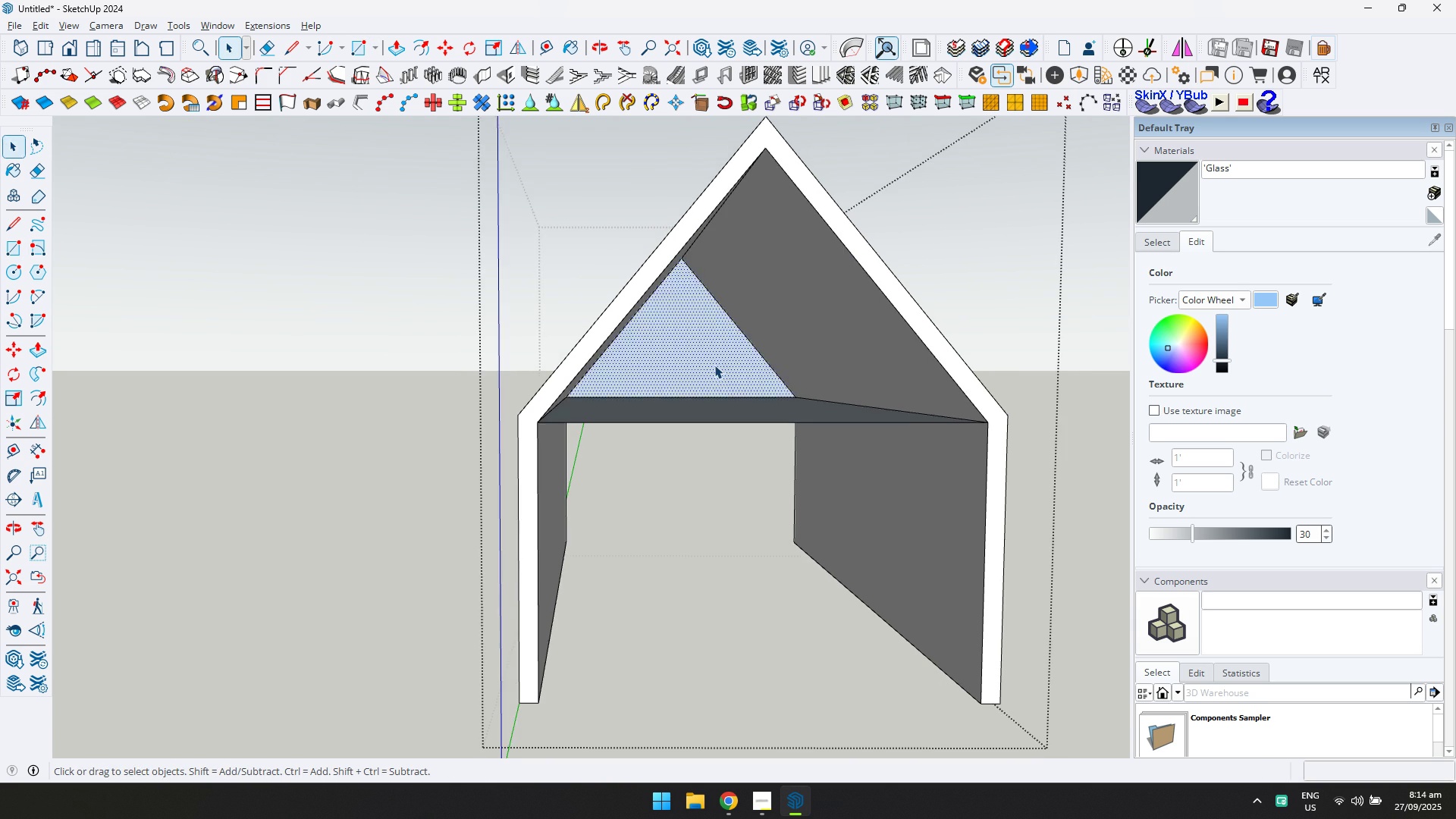 
key(Delete)
 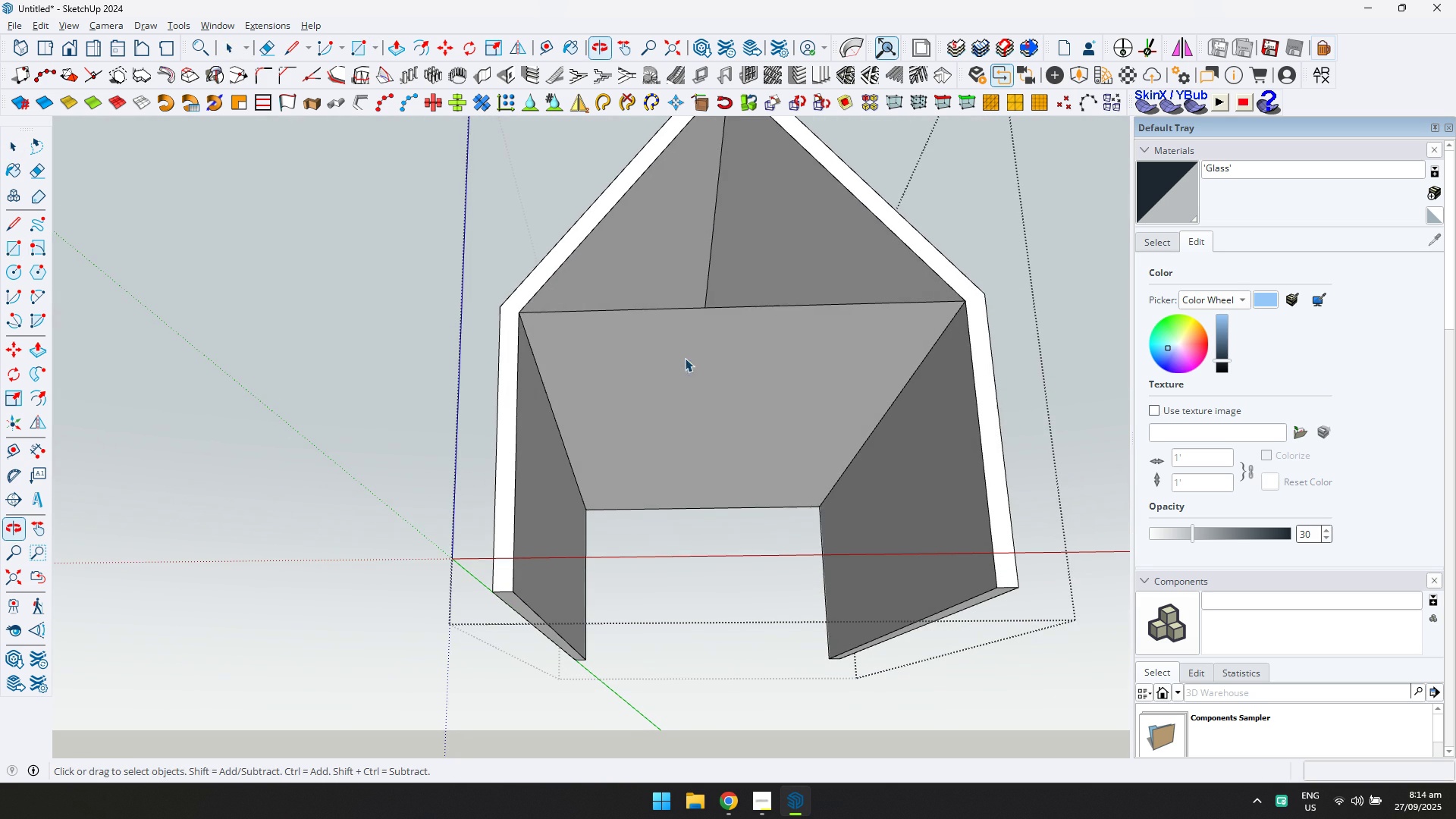 
double_click([684, 358])
 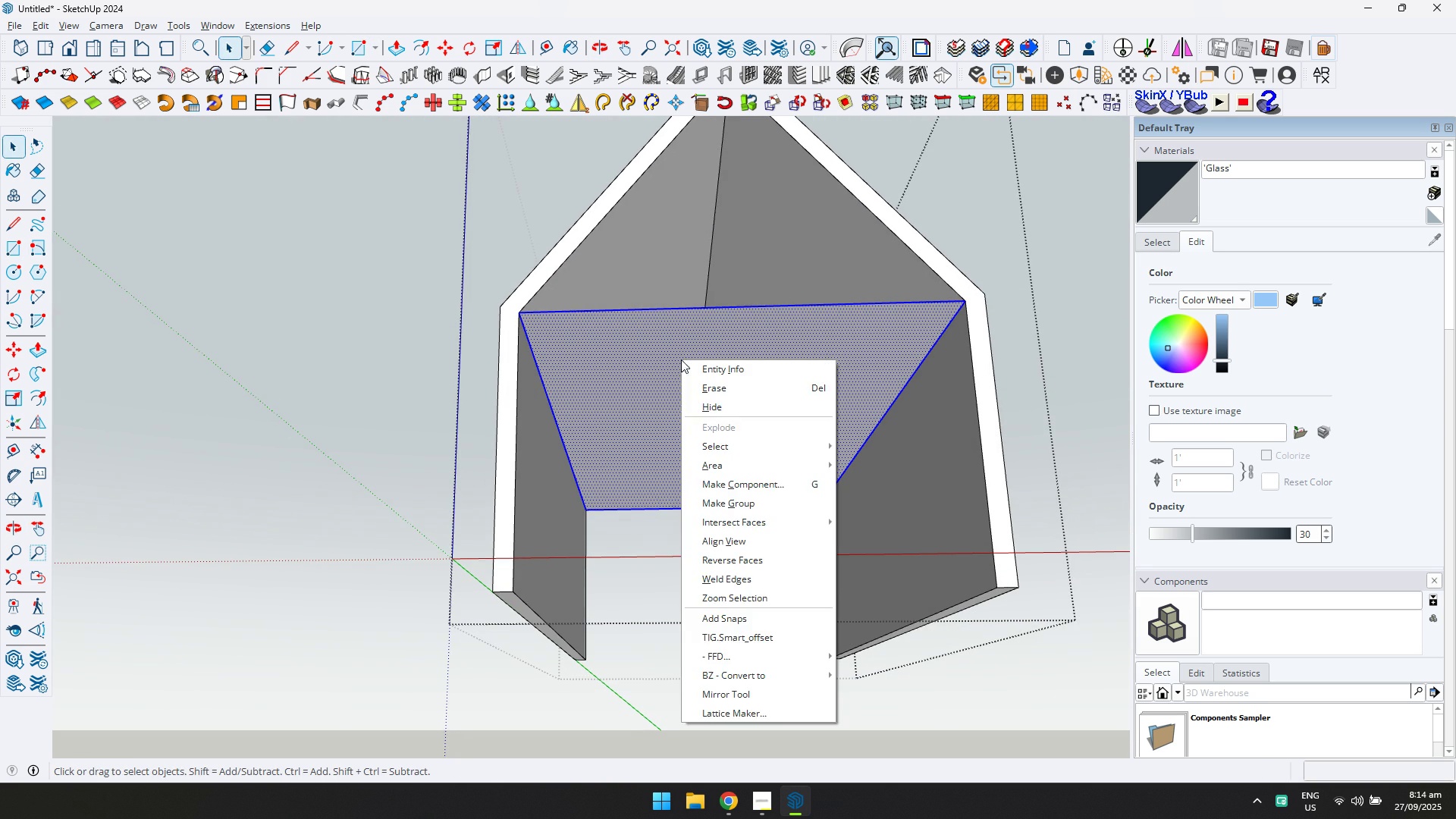 
right_click([681, 359])
 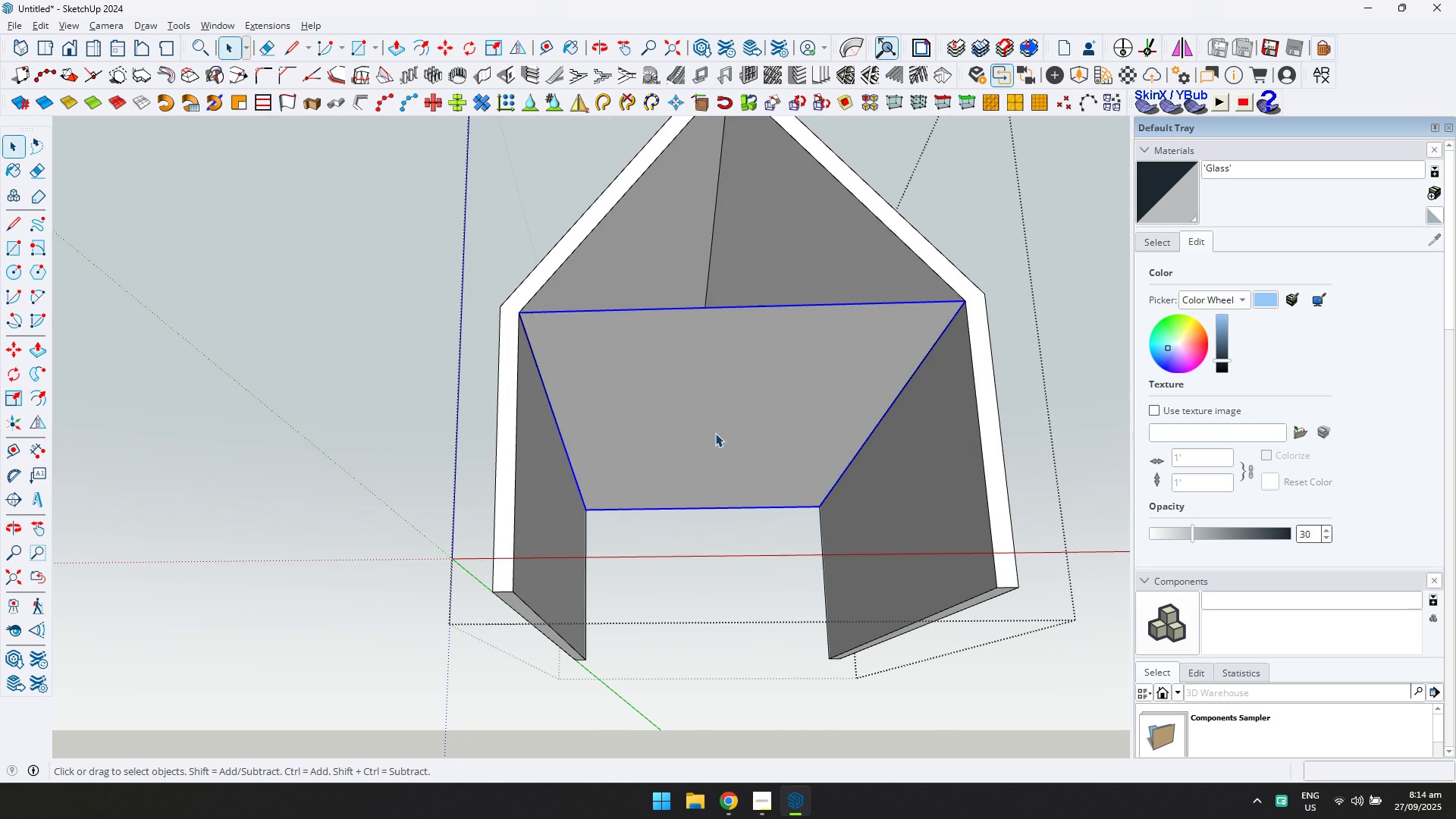 
double_click([698, 362])
 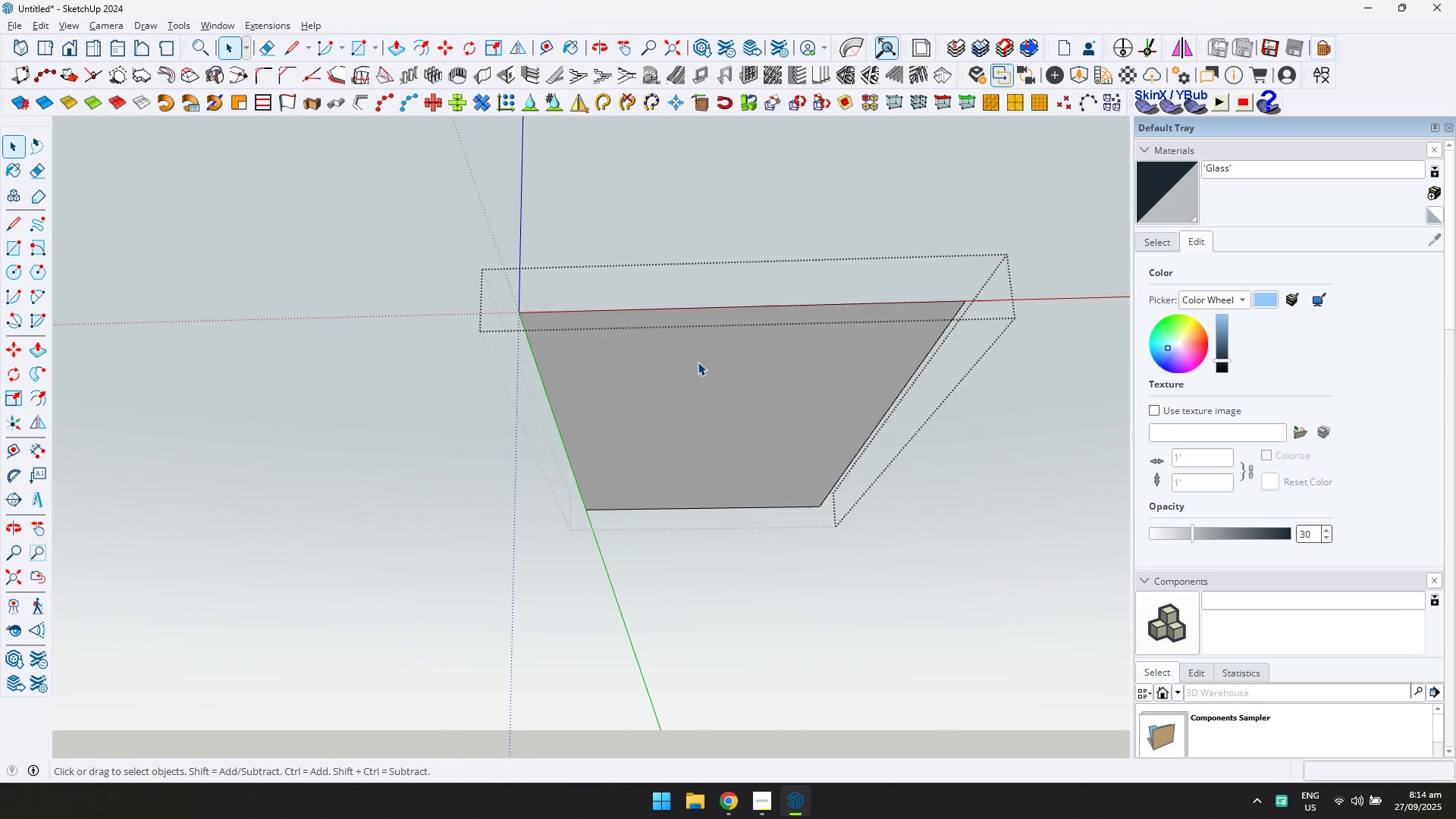 
triple_click([698, 362])
 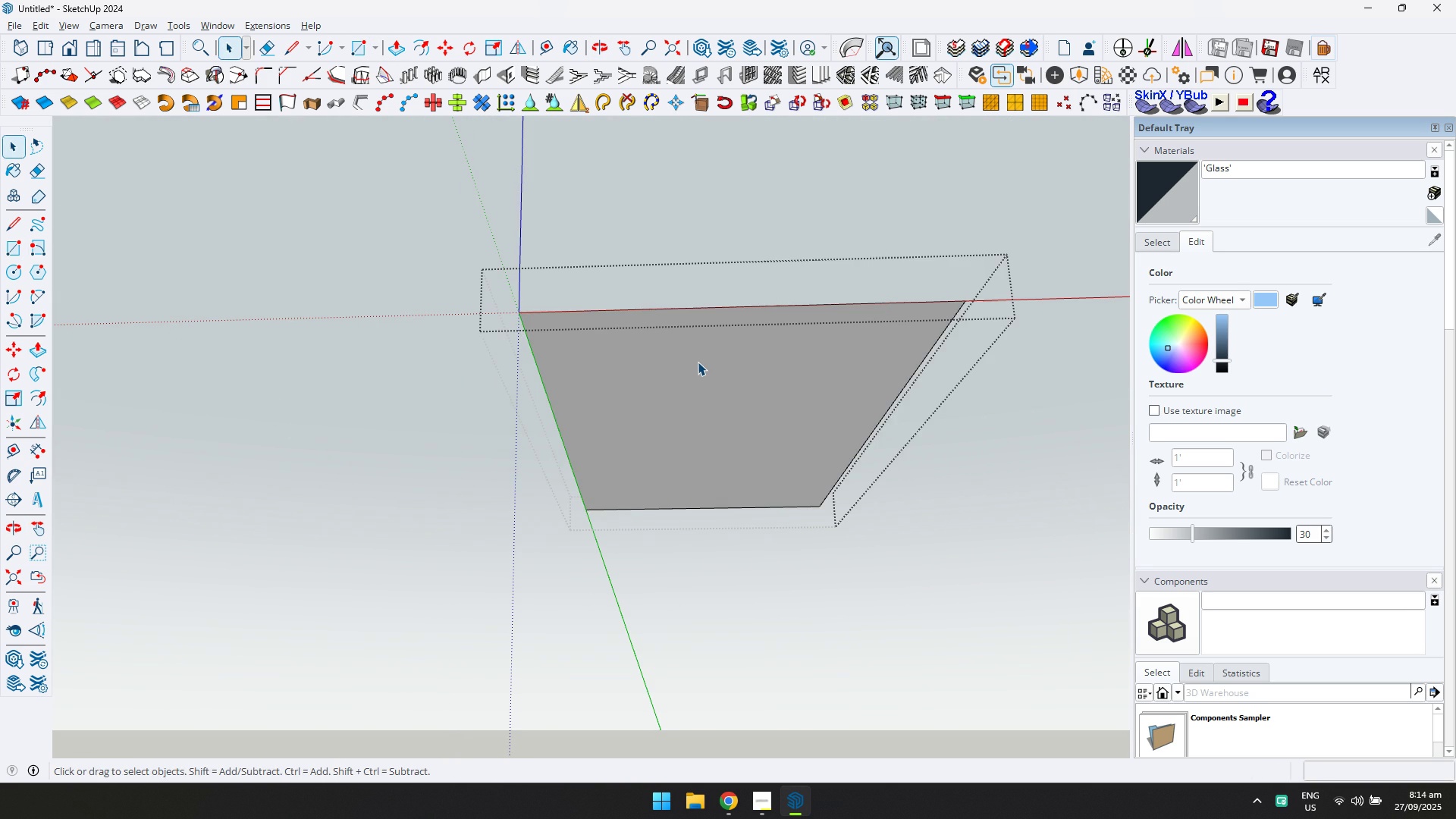 
key(P)
 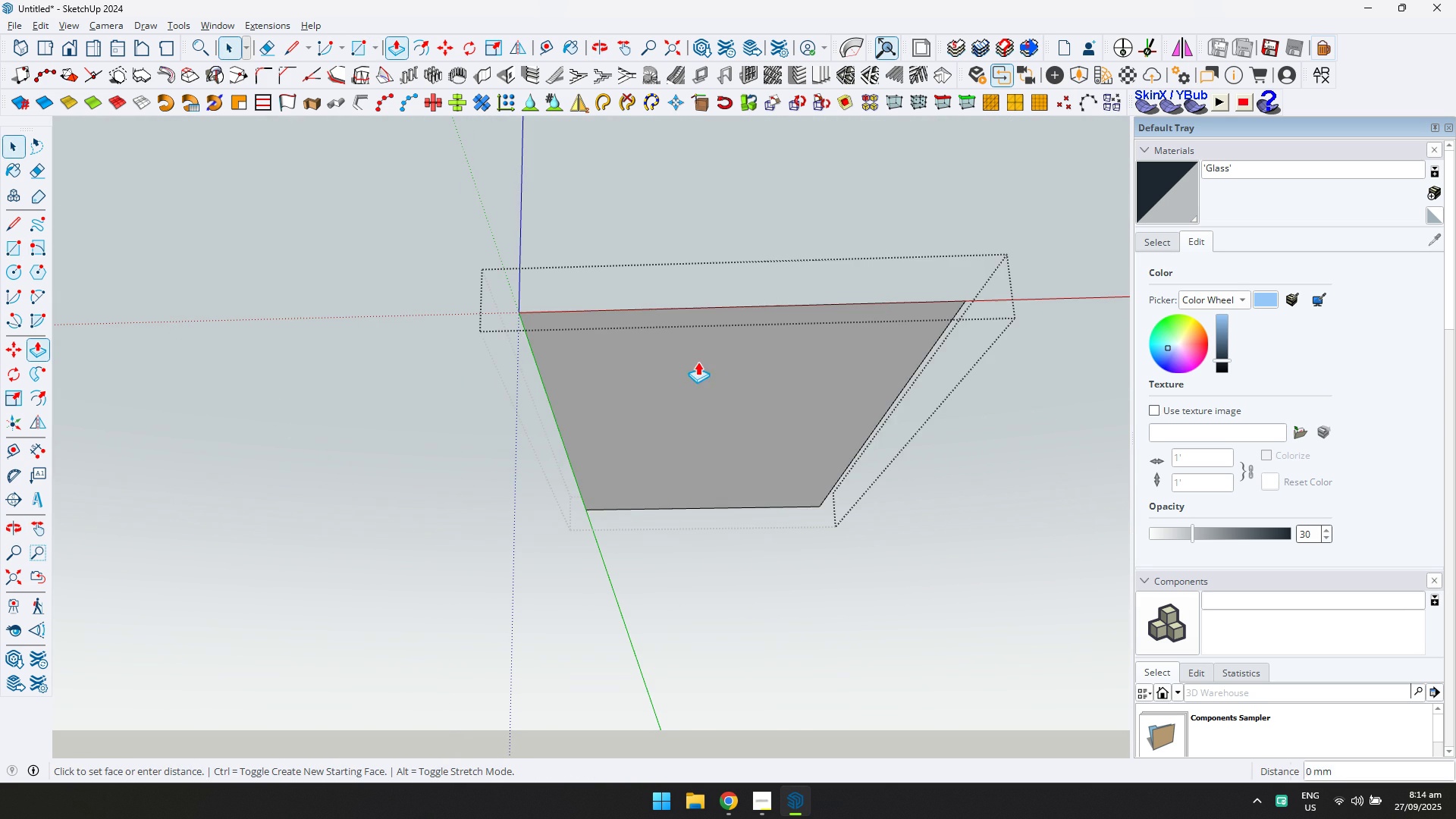 
triple_click([698, 362])
 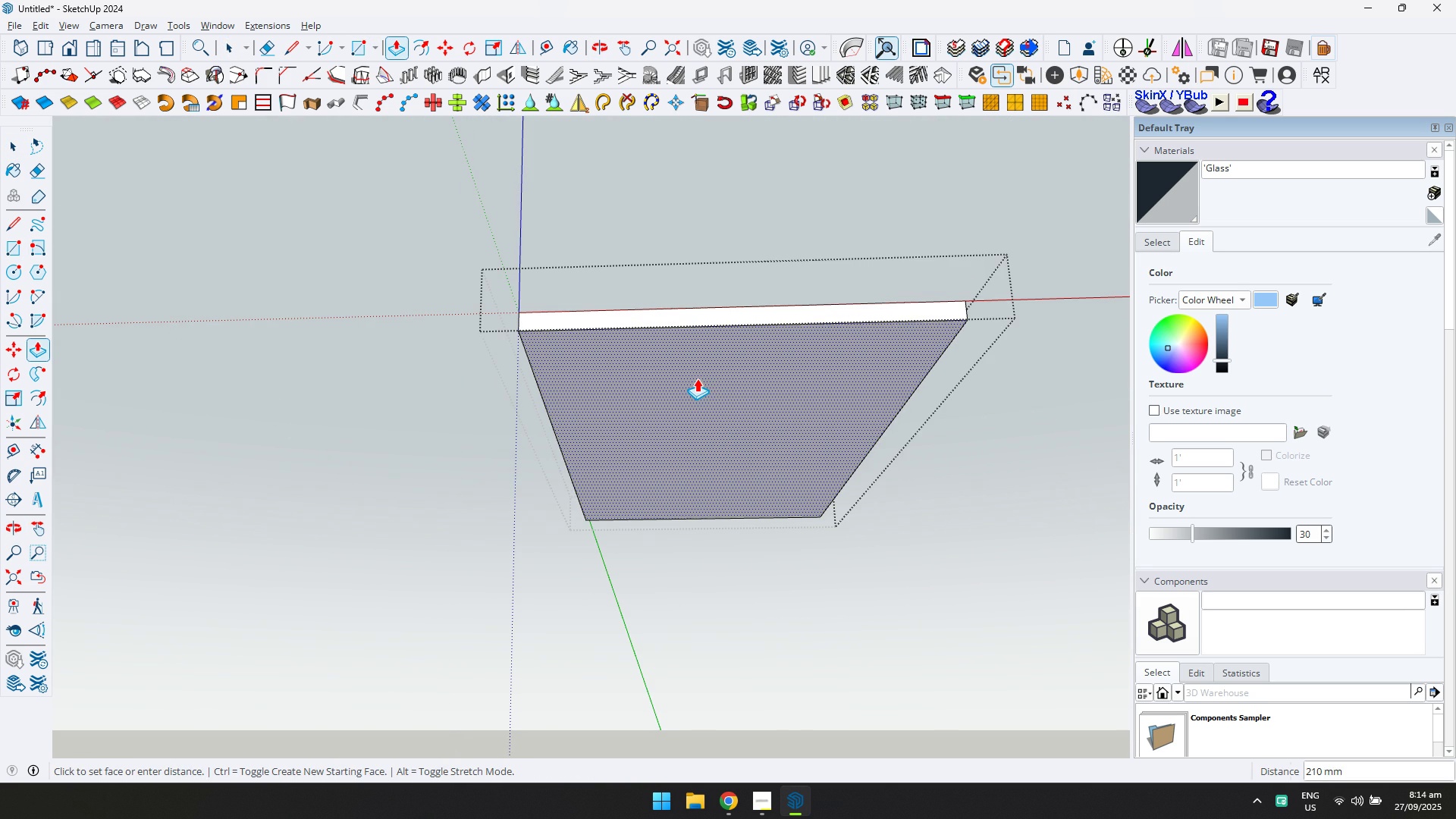 
type(150)
 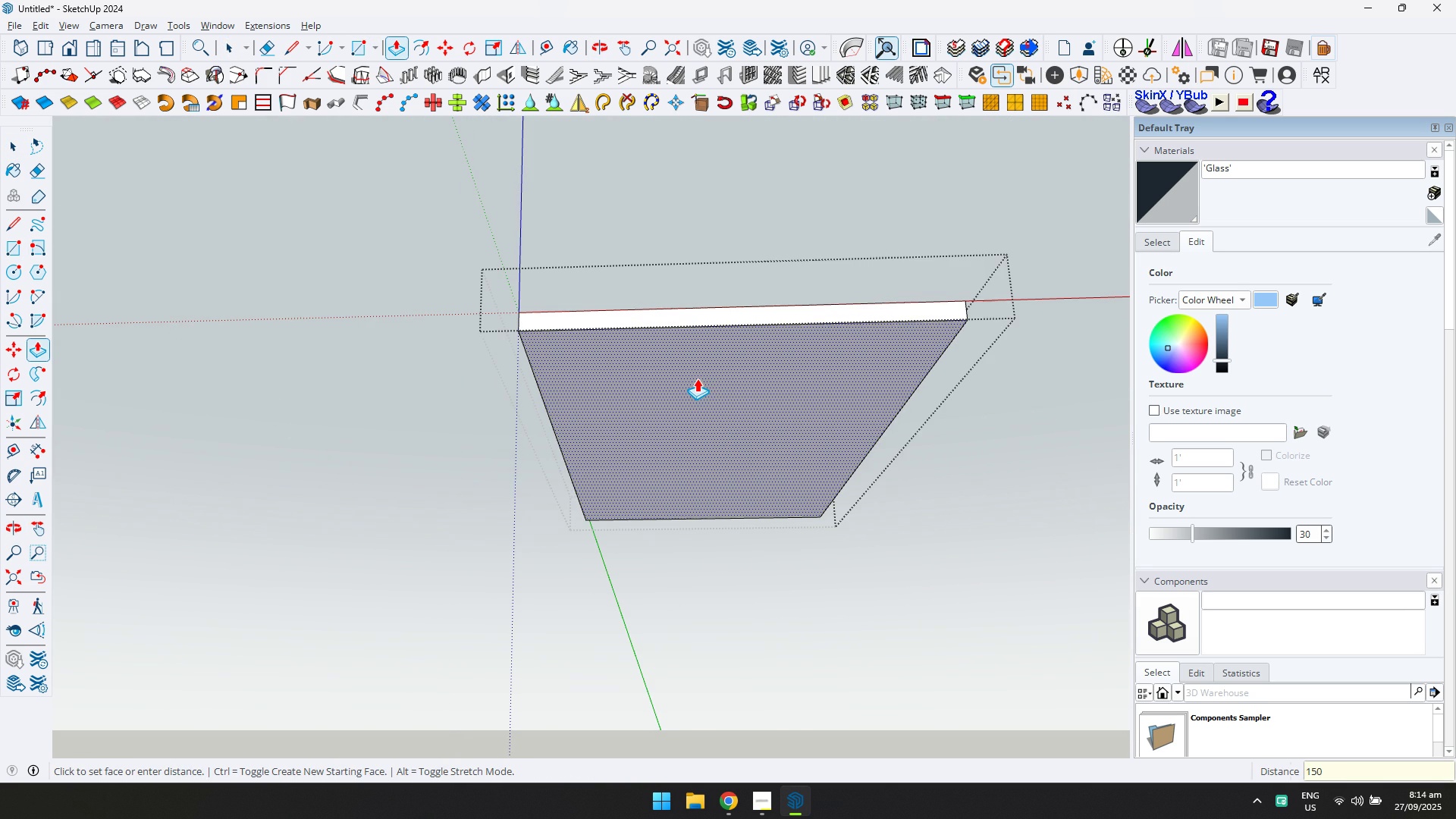 
key(Enter)
 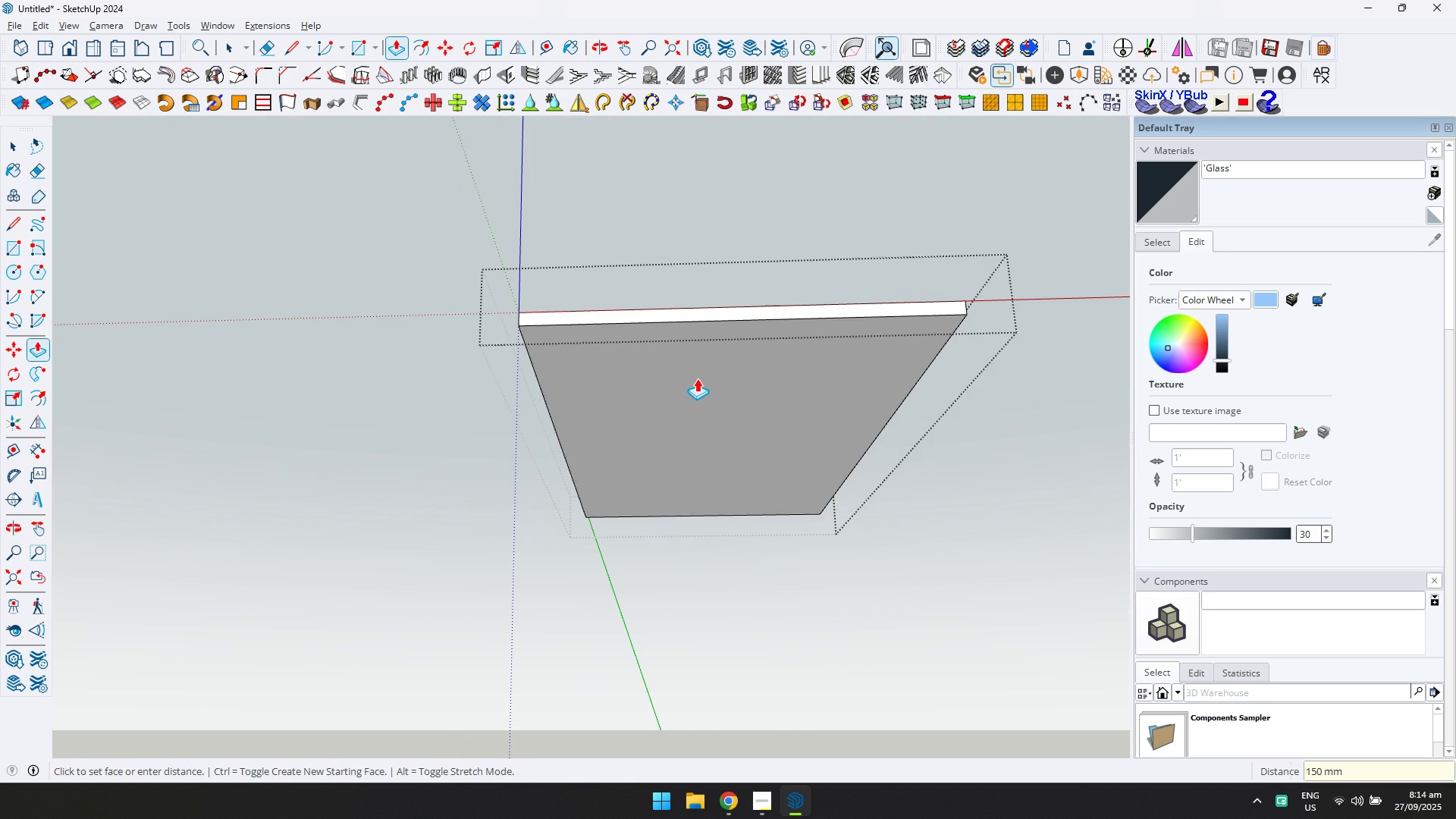 
key(D)
 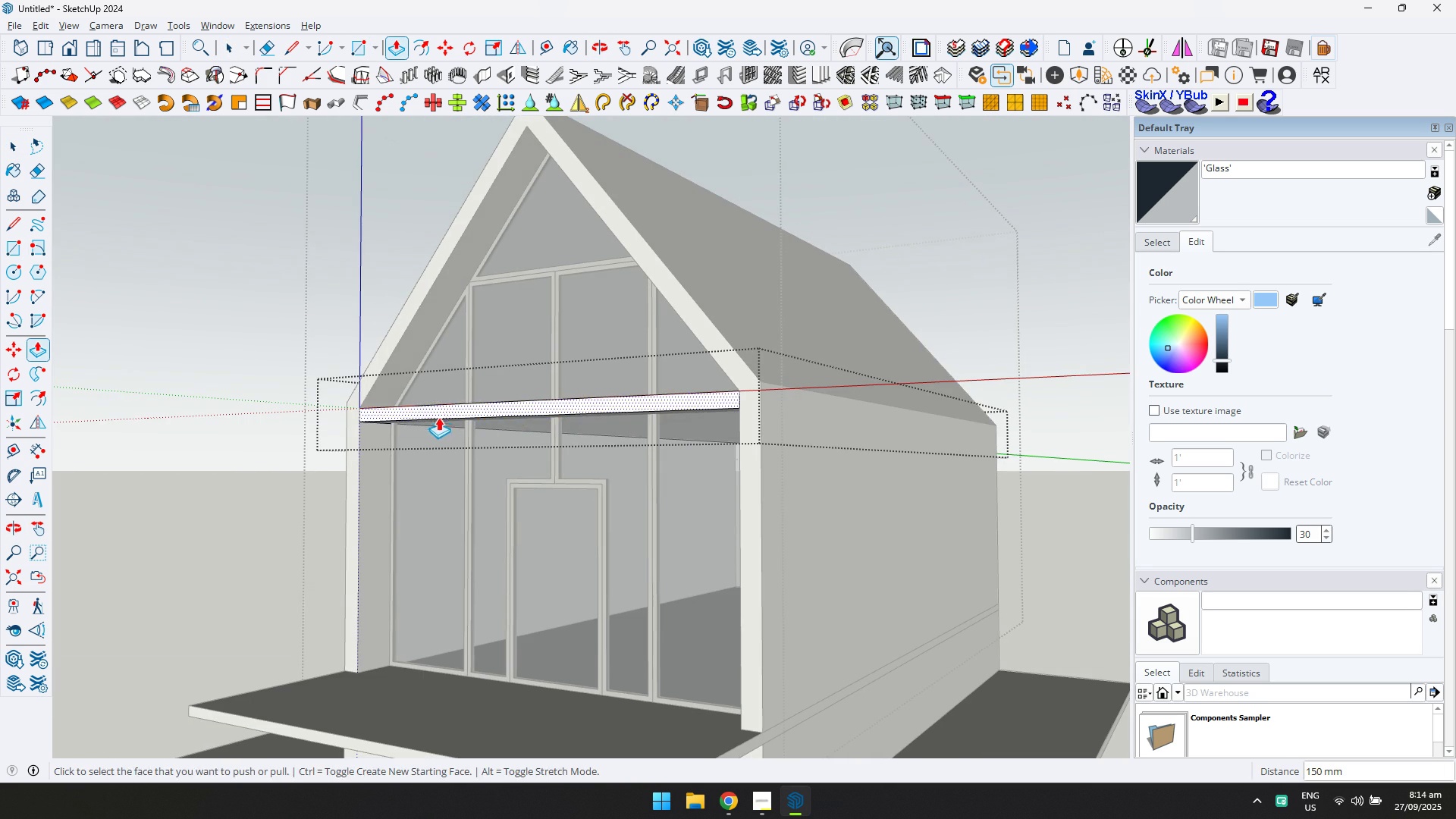 
left_click([441, 413])
 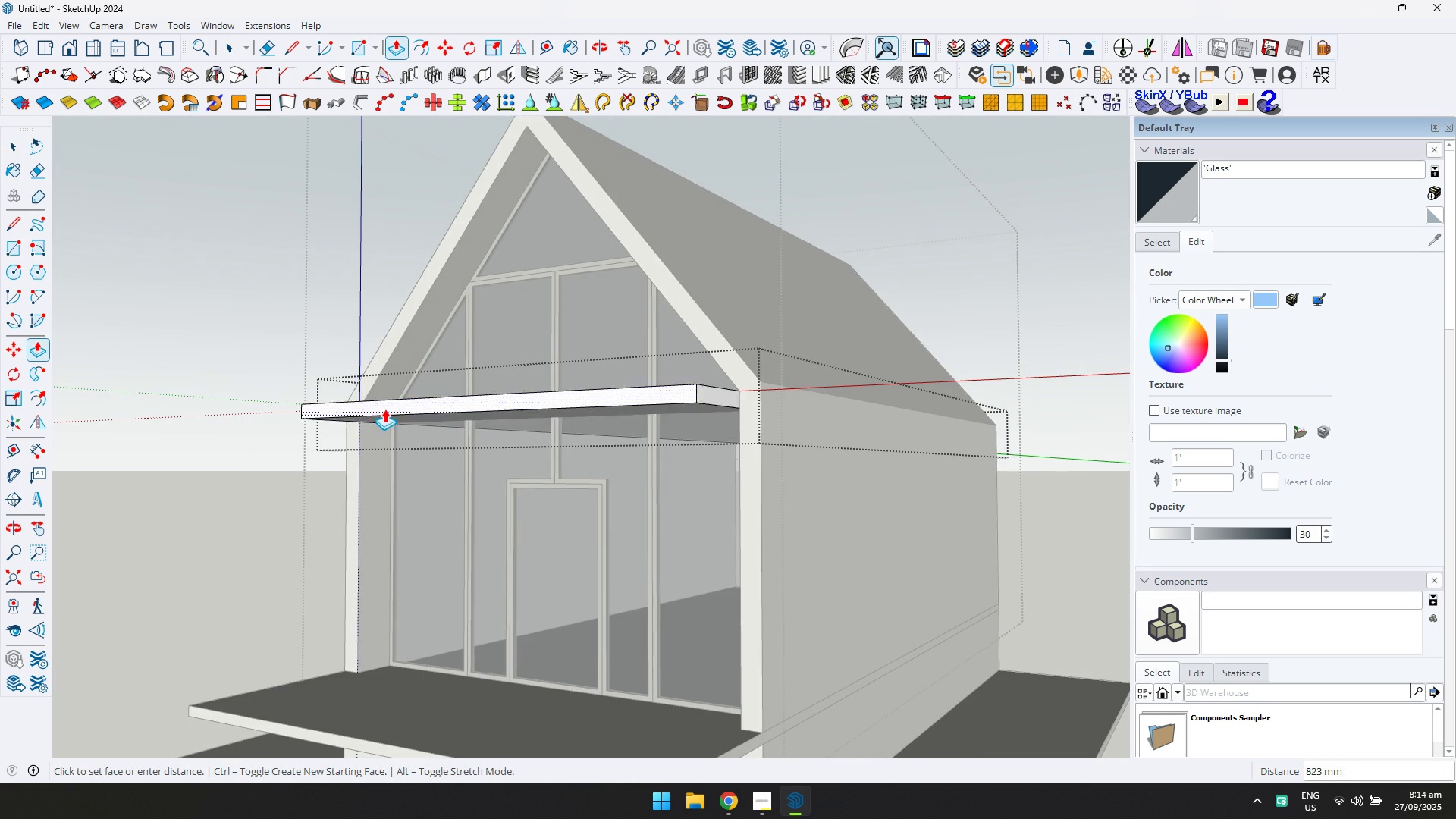 
scroll: coordinate [392, 444], scroll_direction: up, amount: 5.0
 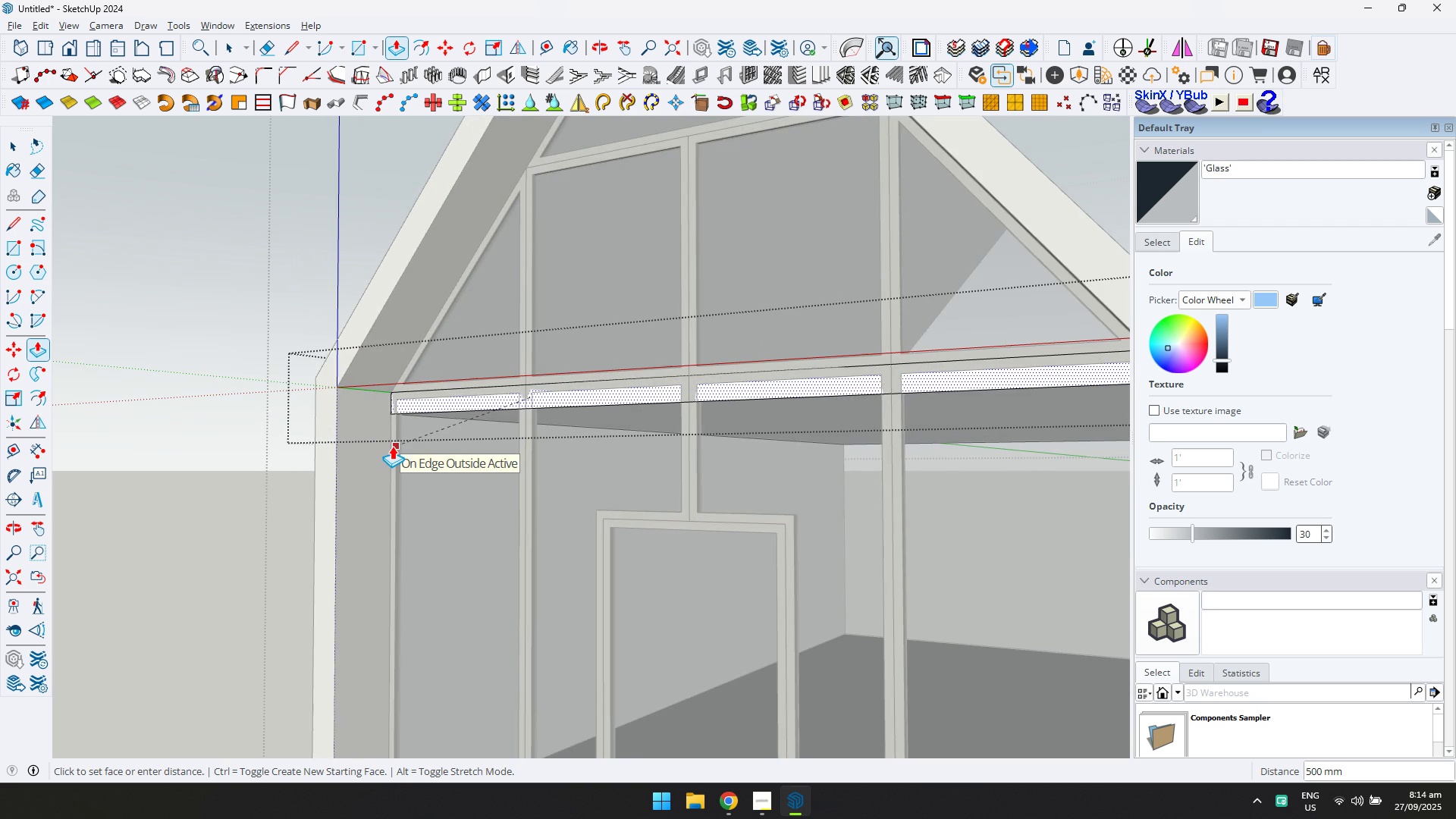 
left_click([392, 446])
 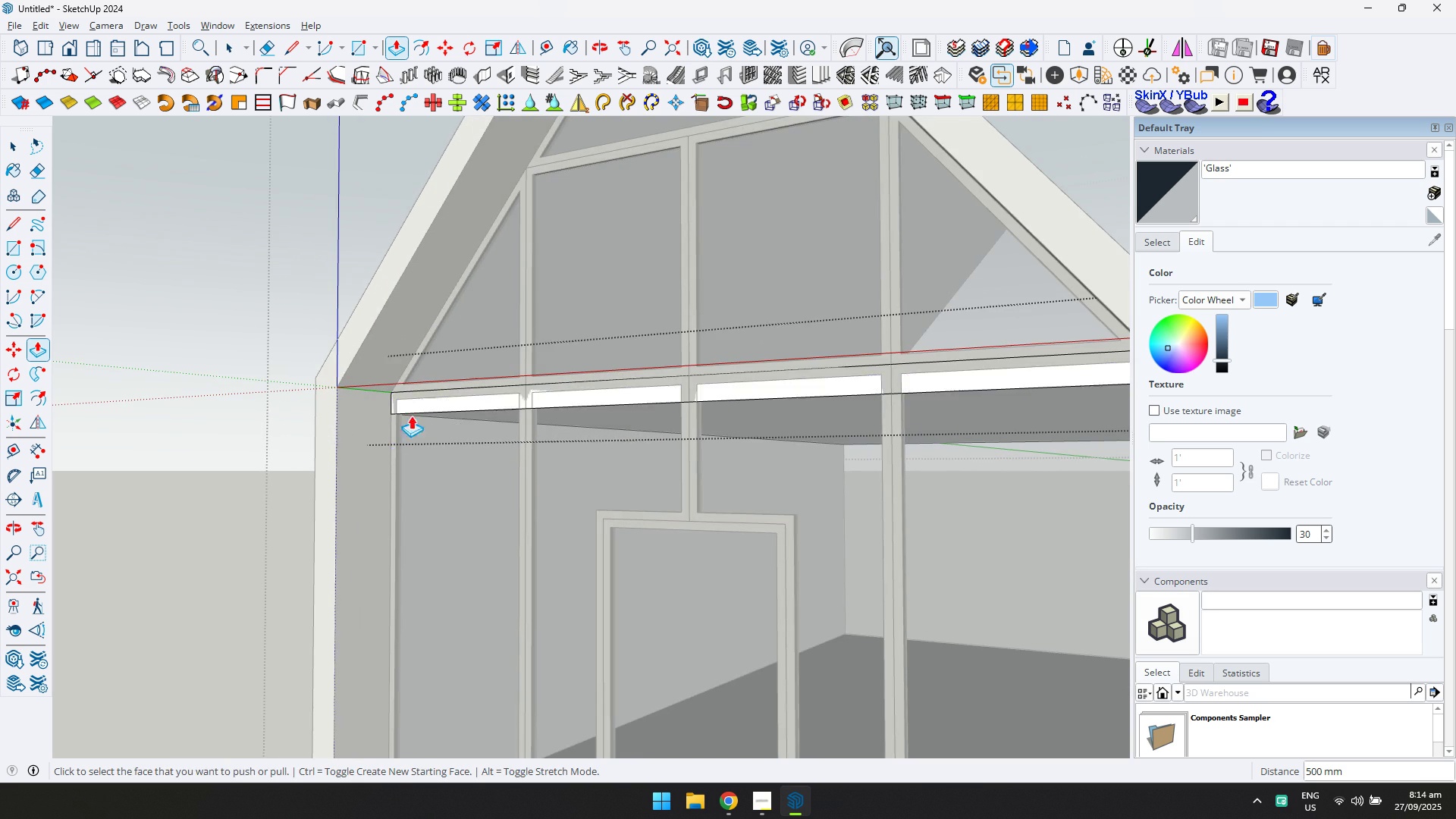 
key(D)
 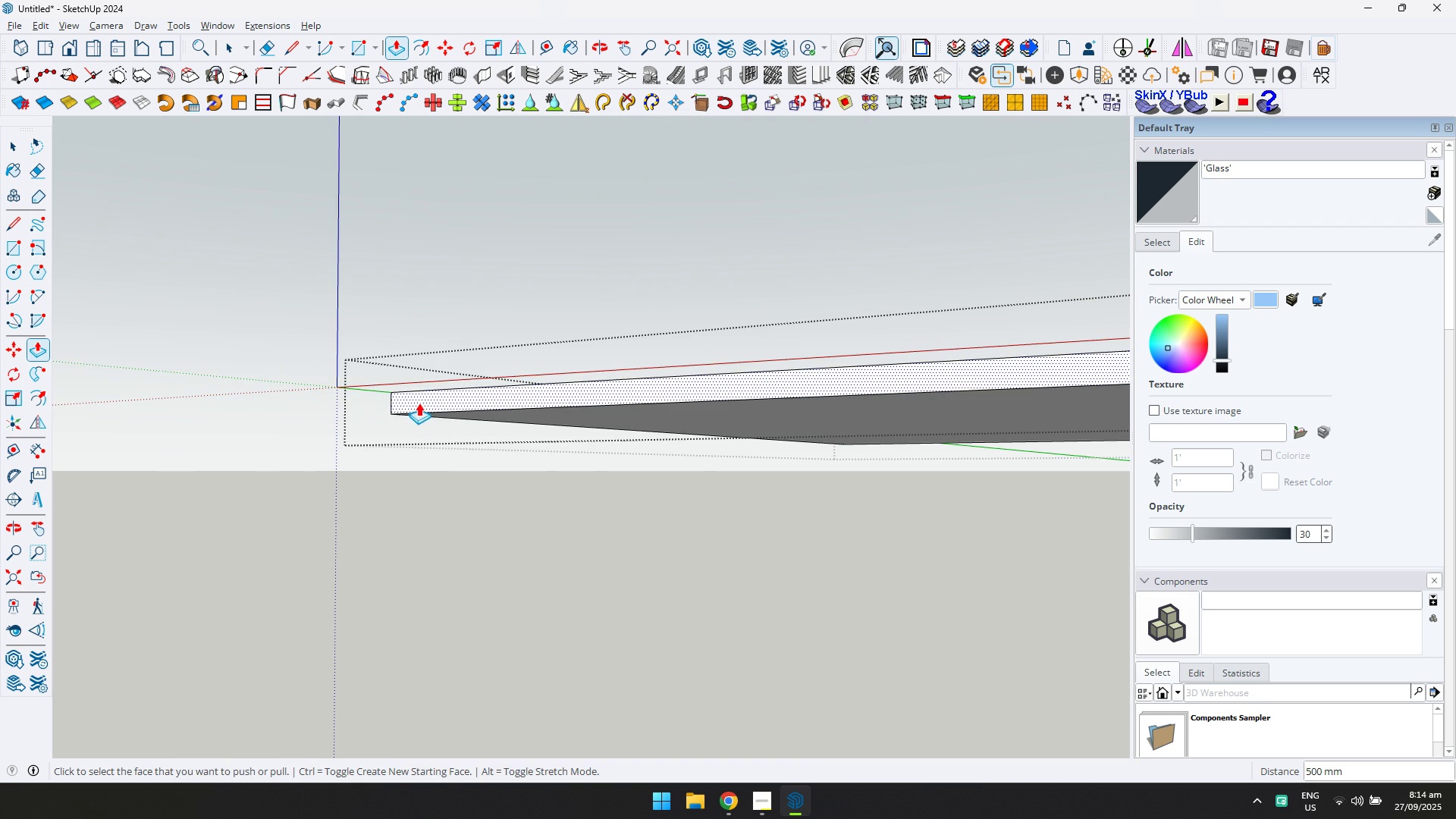 
left_click([419, 403])
 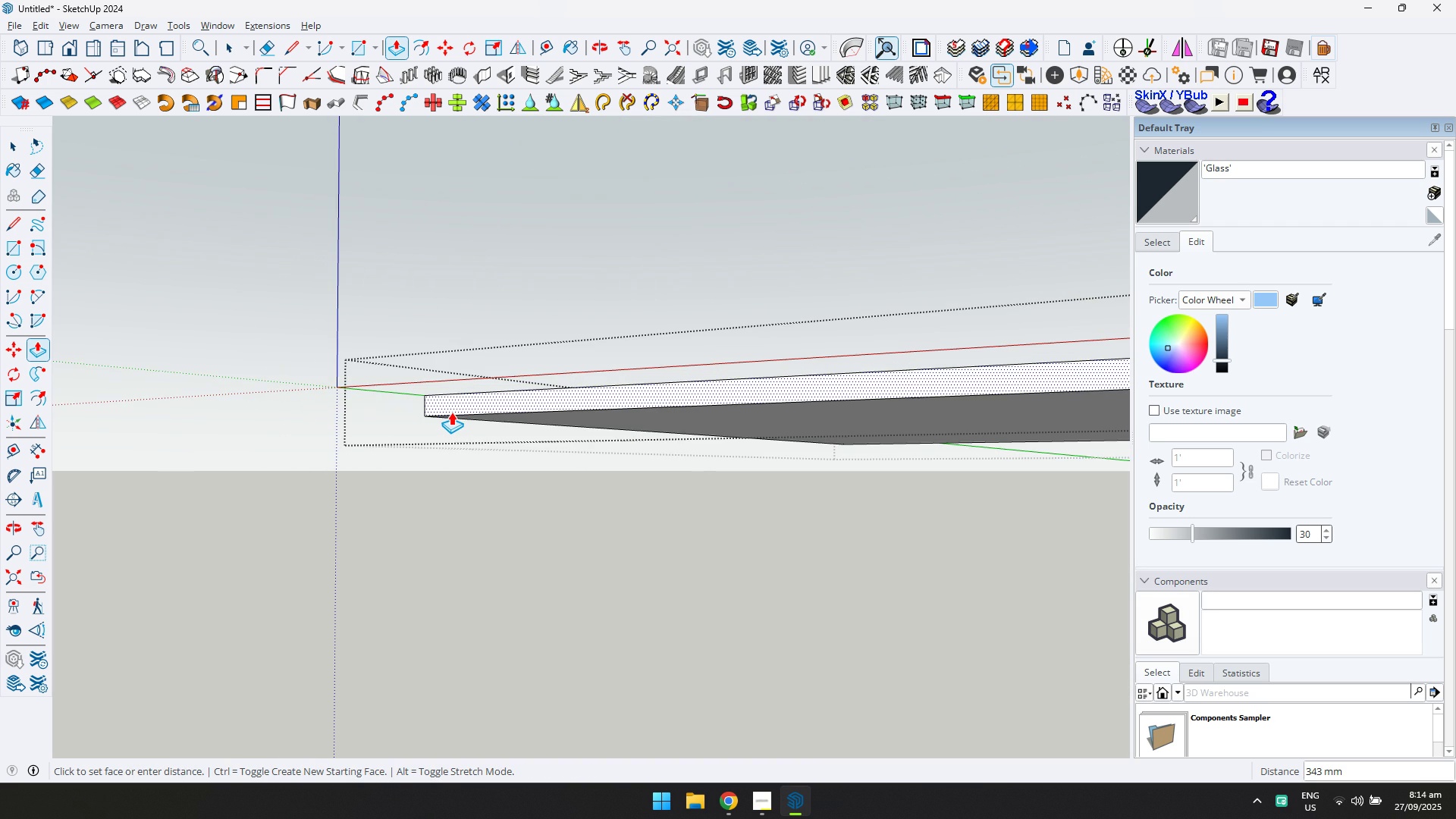 
type(450)
 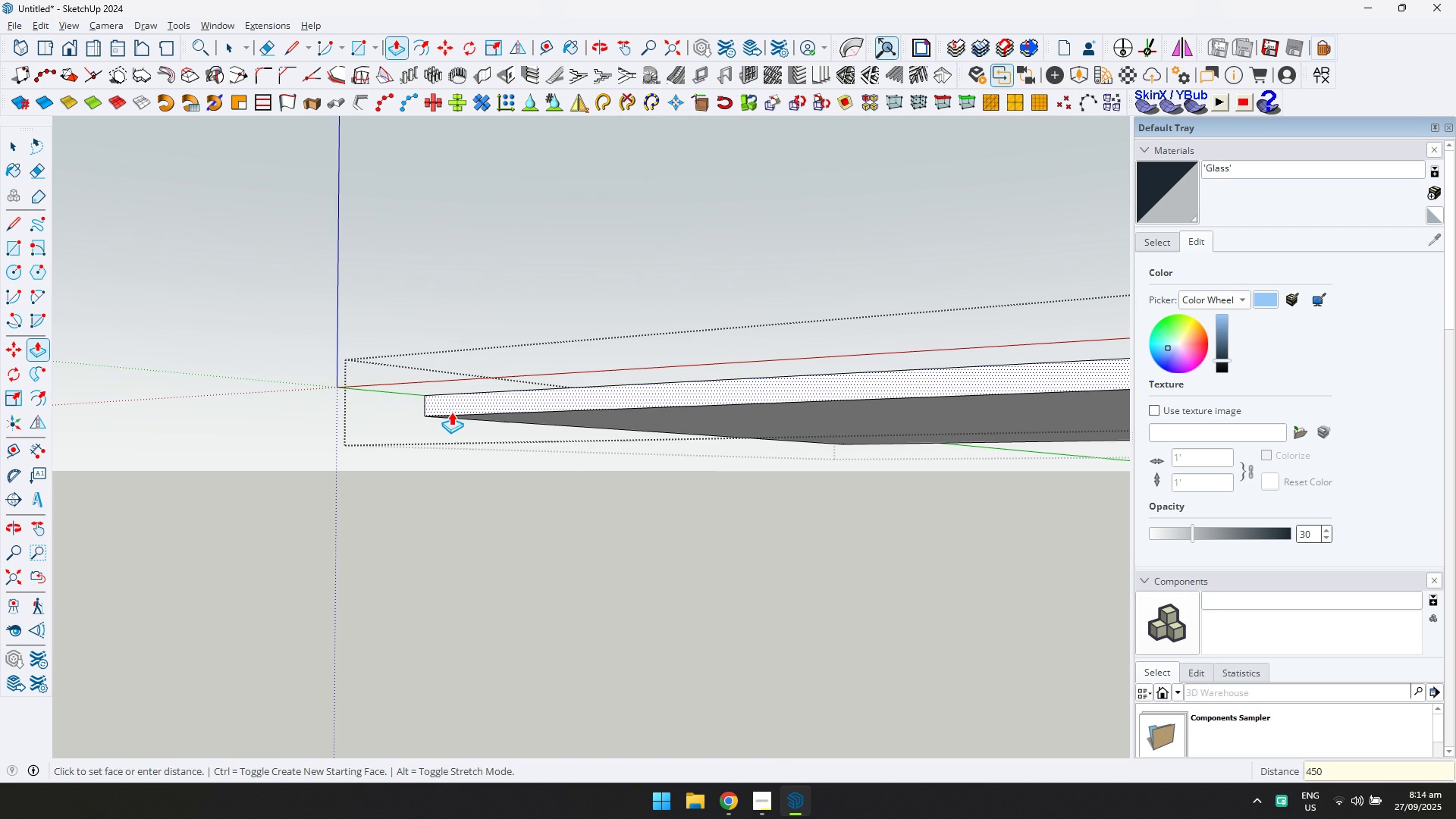 
key(Enter)
 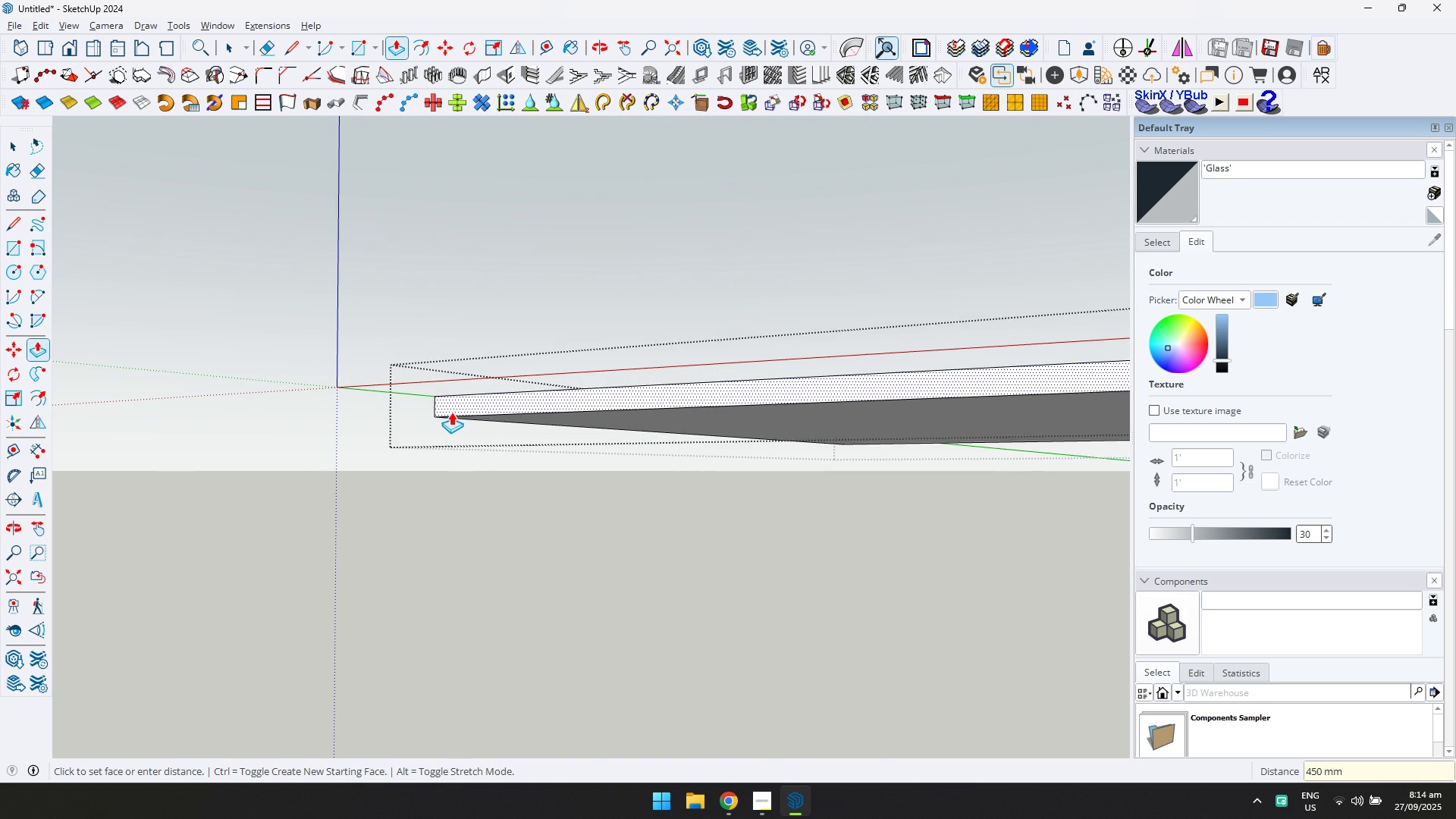 
key(D)
 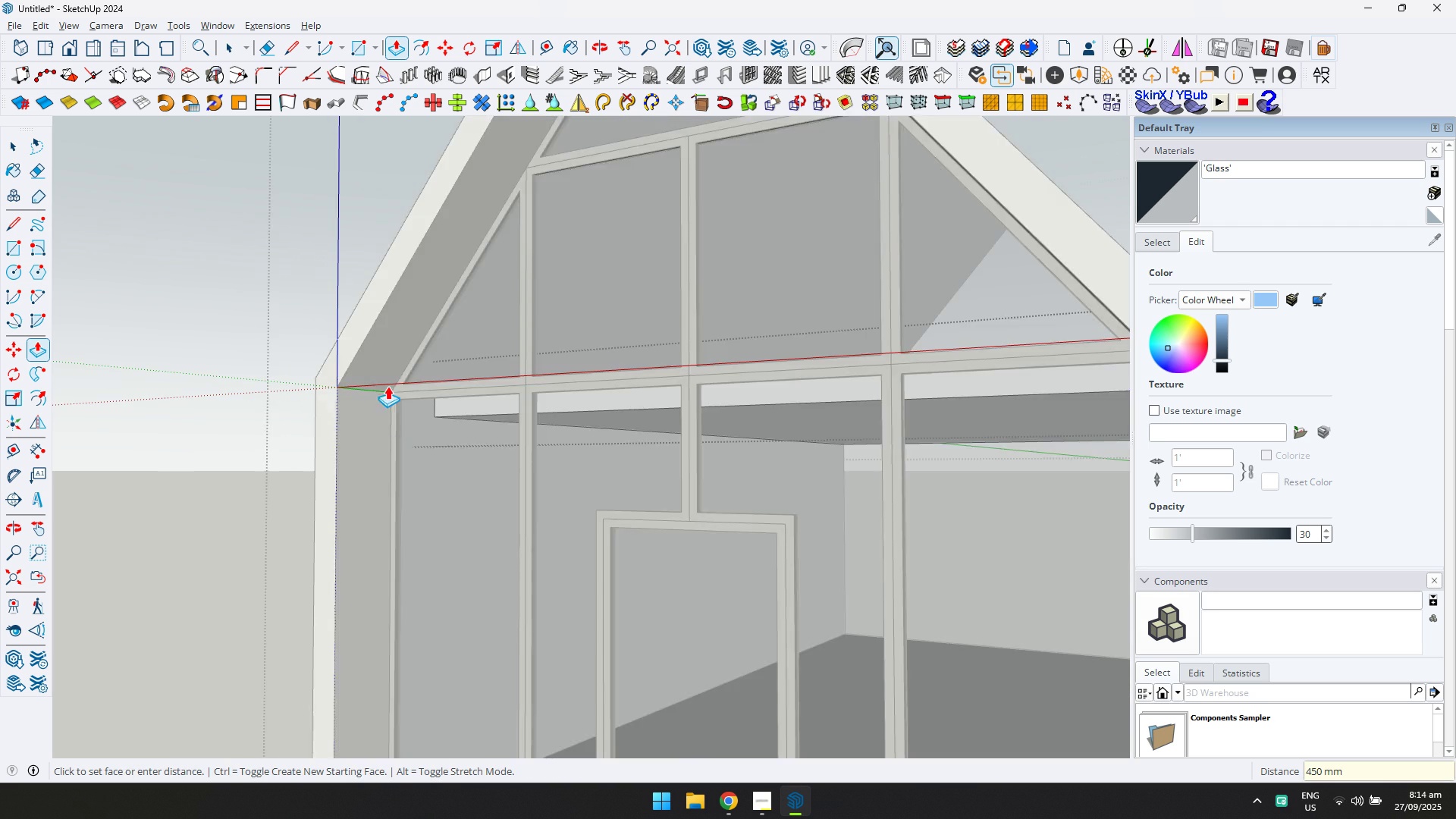 
scroll: coordinate [381, 372], scroll_direction: down, amount: 3.0
 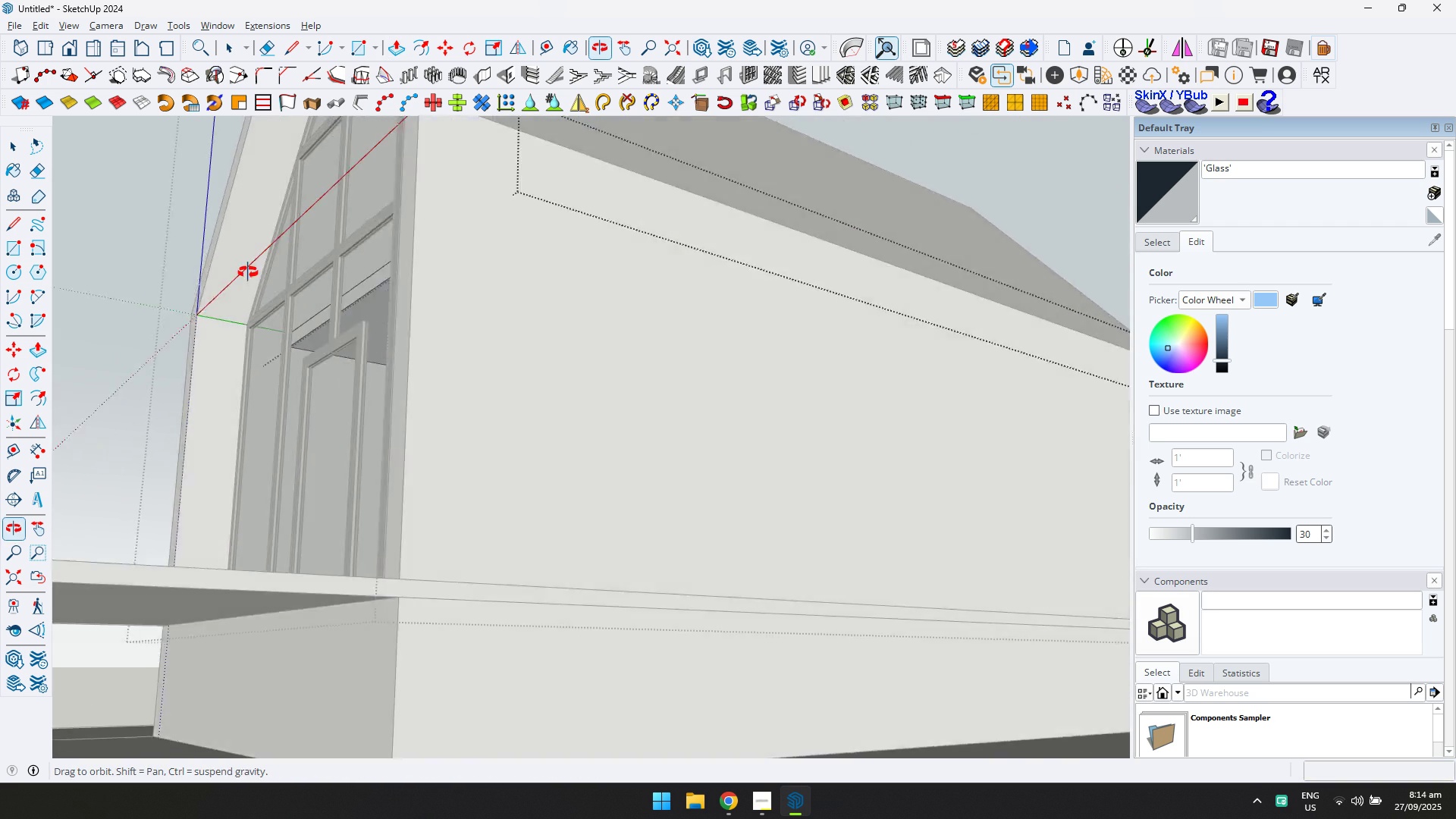 
scroll: coordinate [297, 391], scroll_direction: up, amount: 14.0